 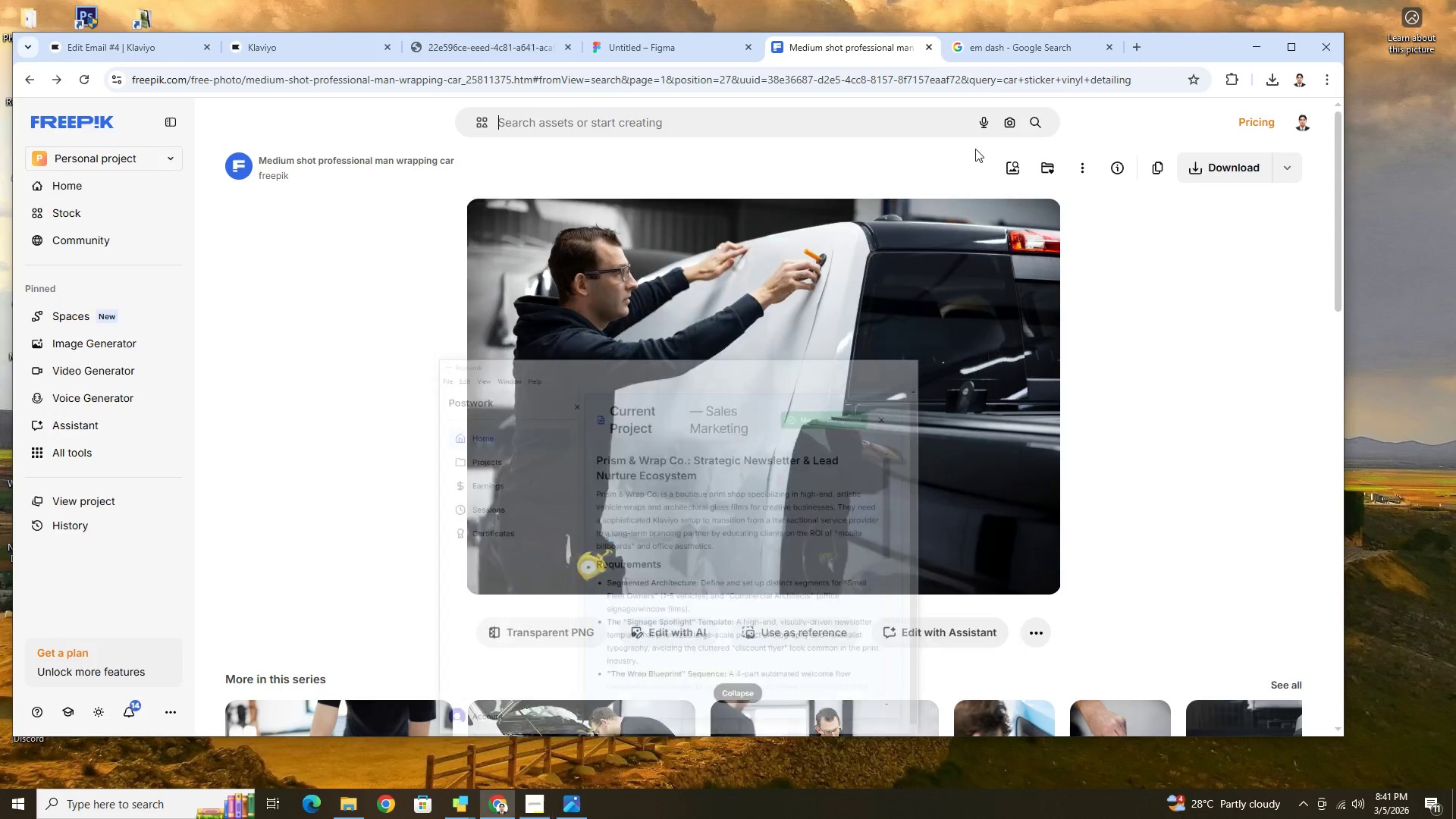 
scroll: coordinate [1103, 519], scroll_direction: down, amount: 14.0
 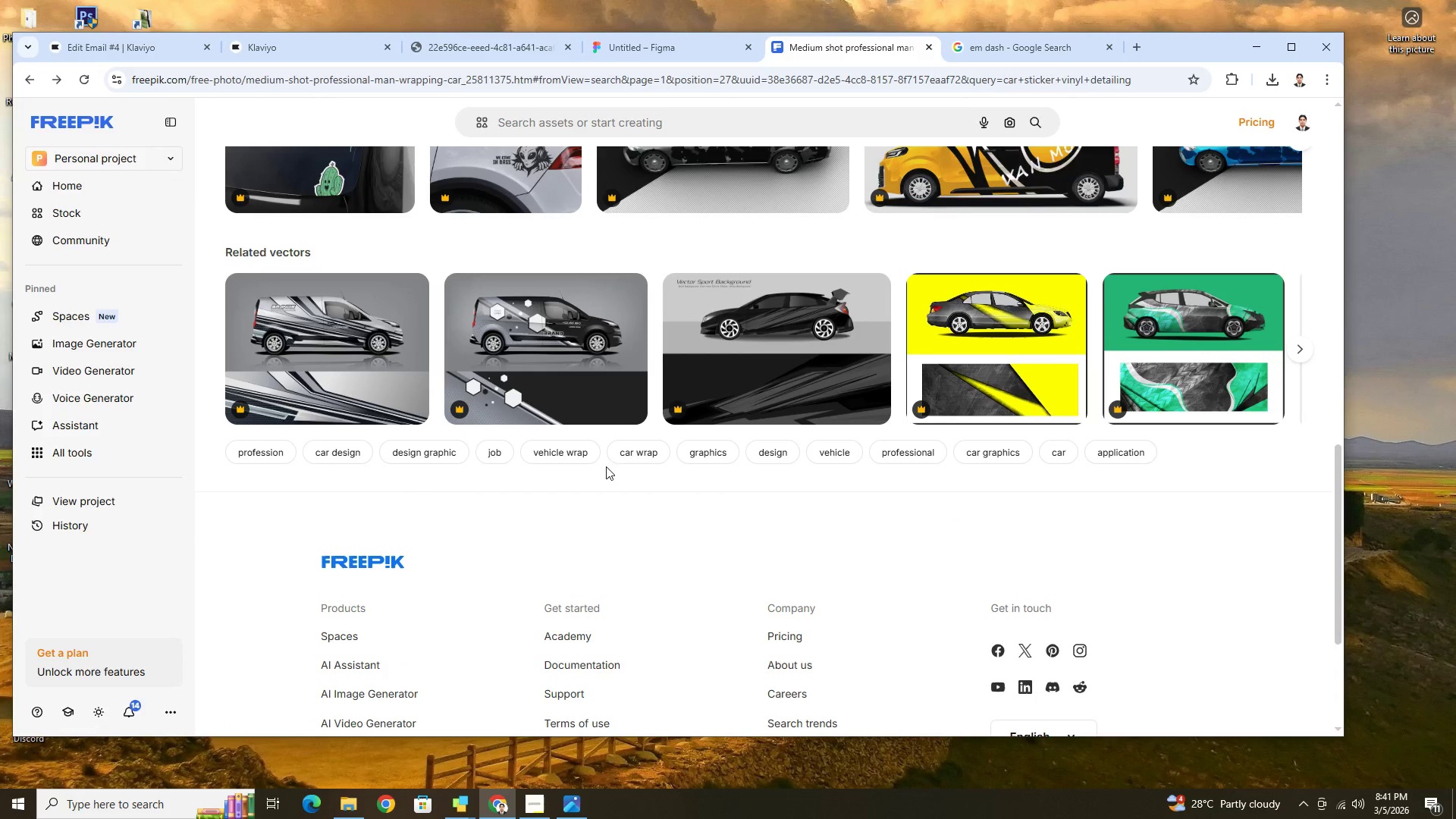 
left_click([645, 457])
 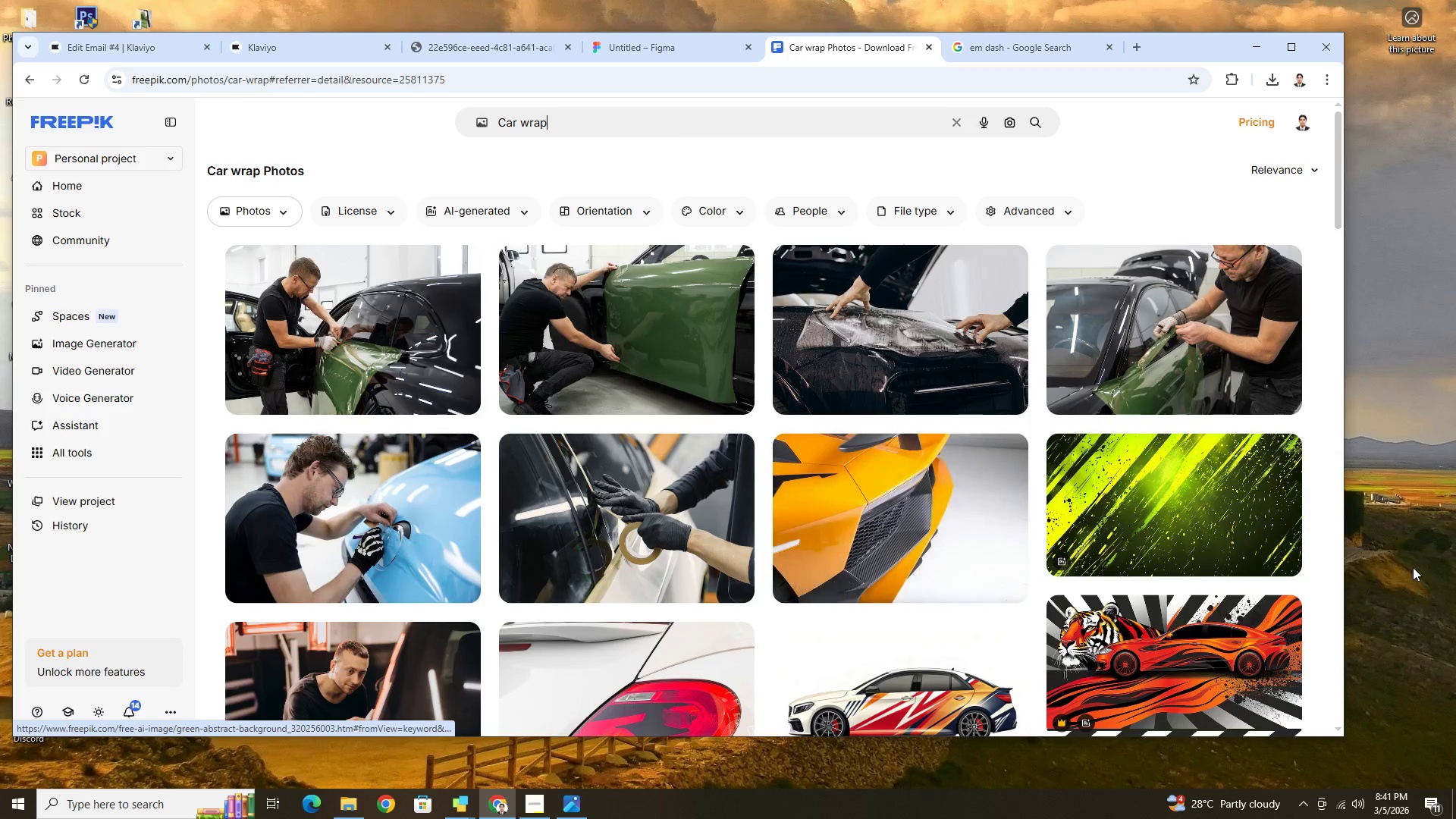 
wait(8.09)
 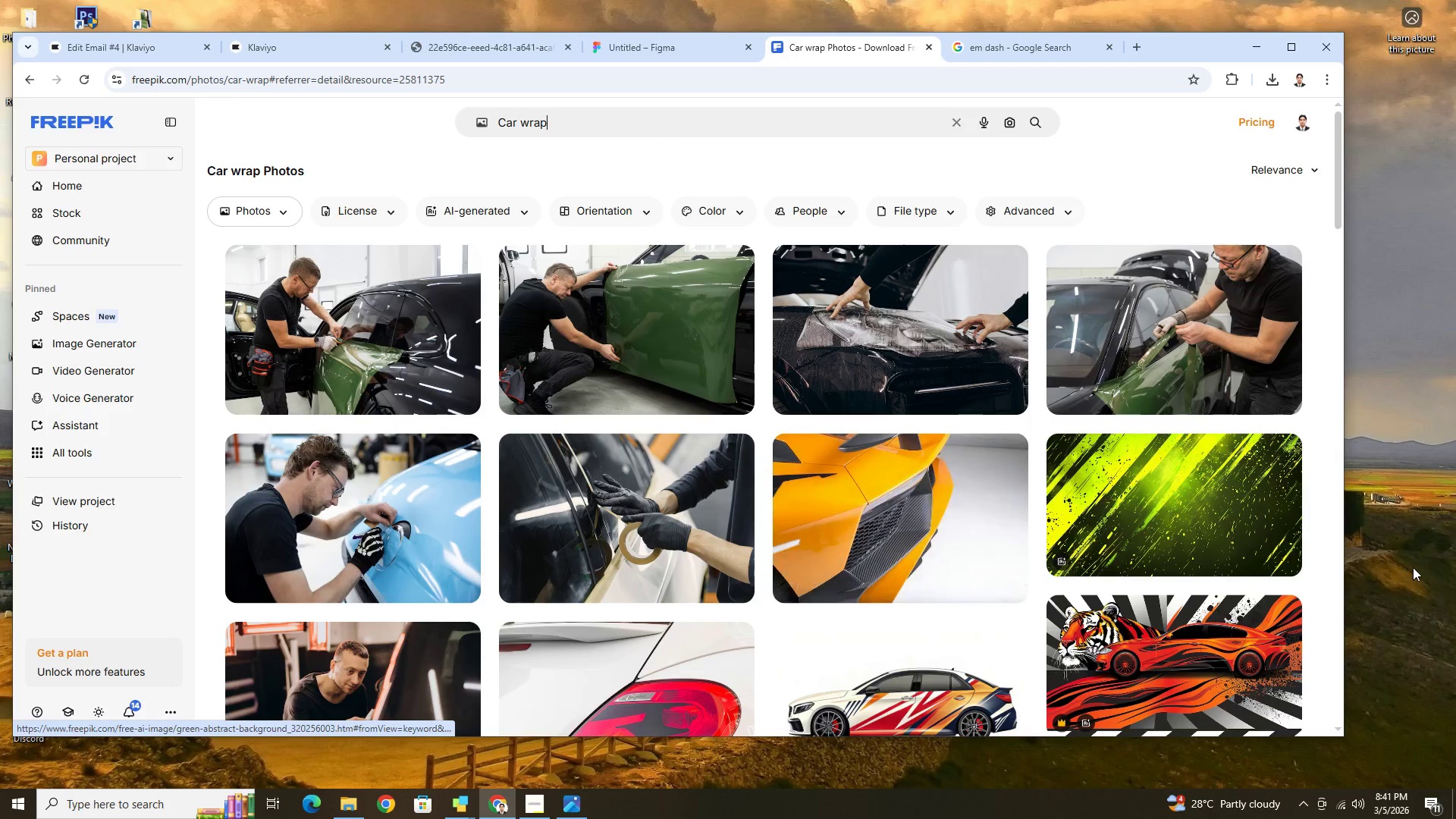 
scroll: coordinate [1218, 540], scroll_direction: down, amount: 13.0
 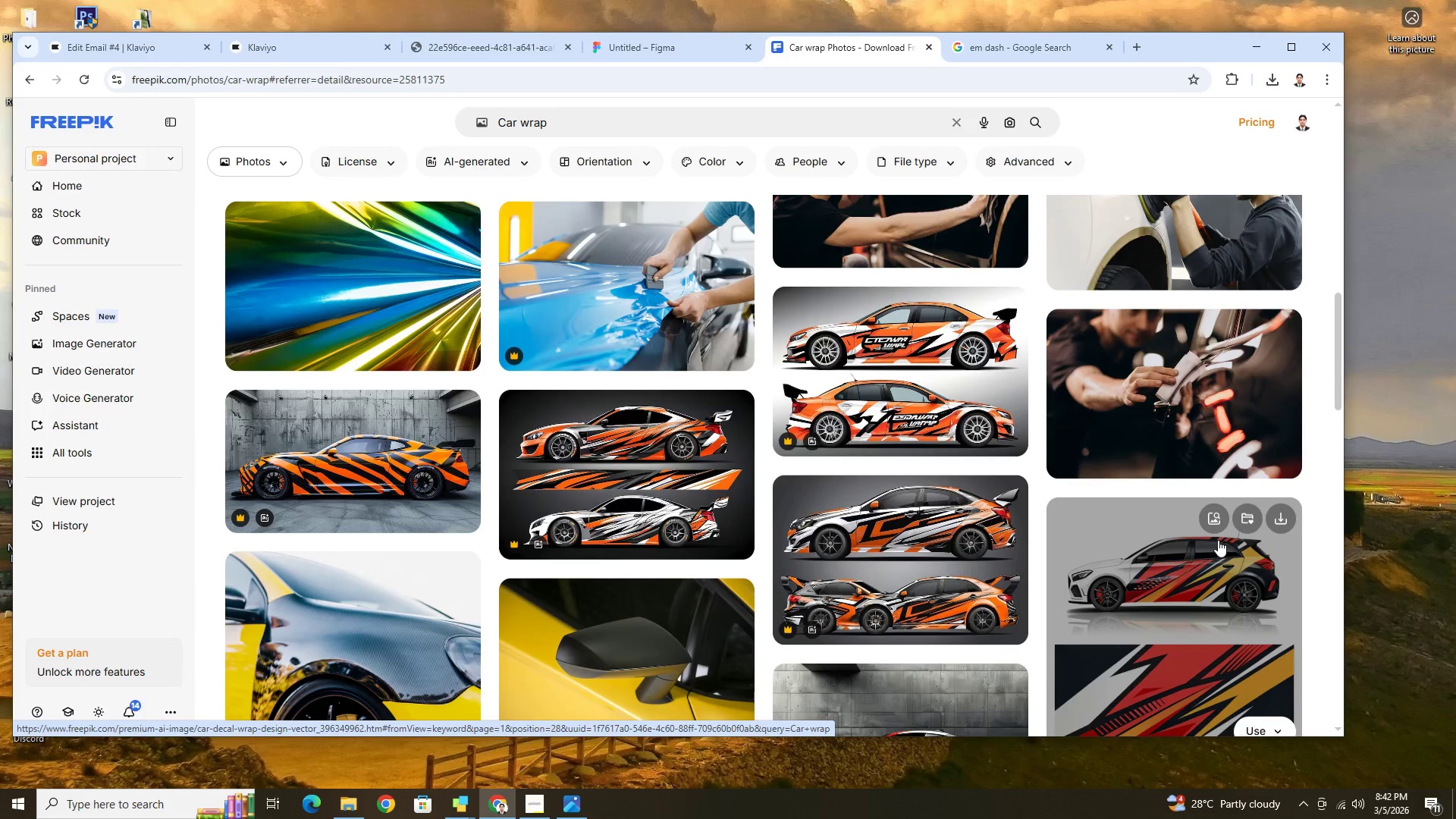 
scroll: coordinate [1218, 540], scroll_direction: up, amount: 2.0
 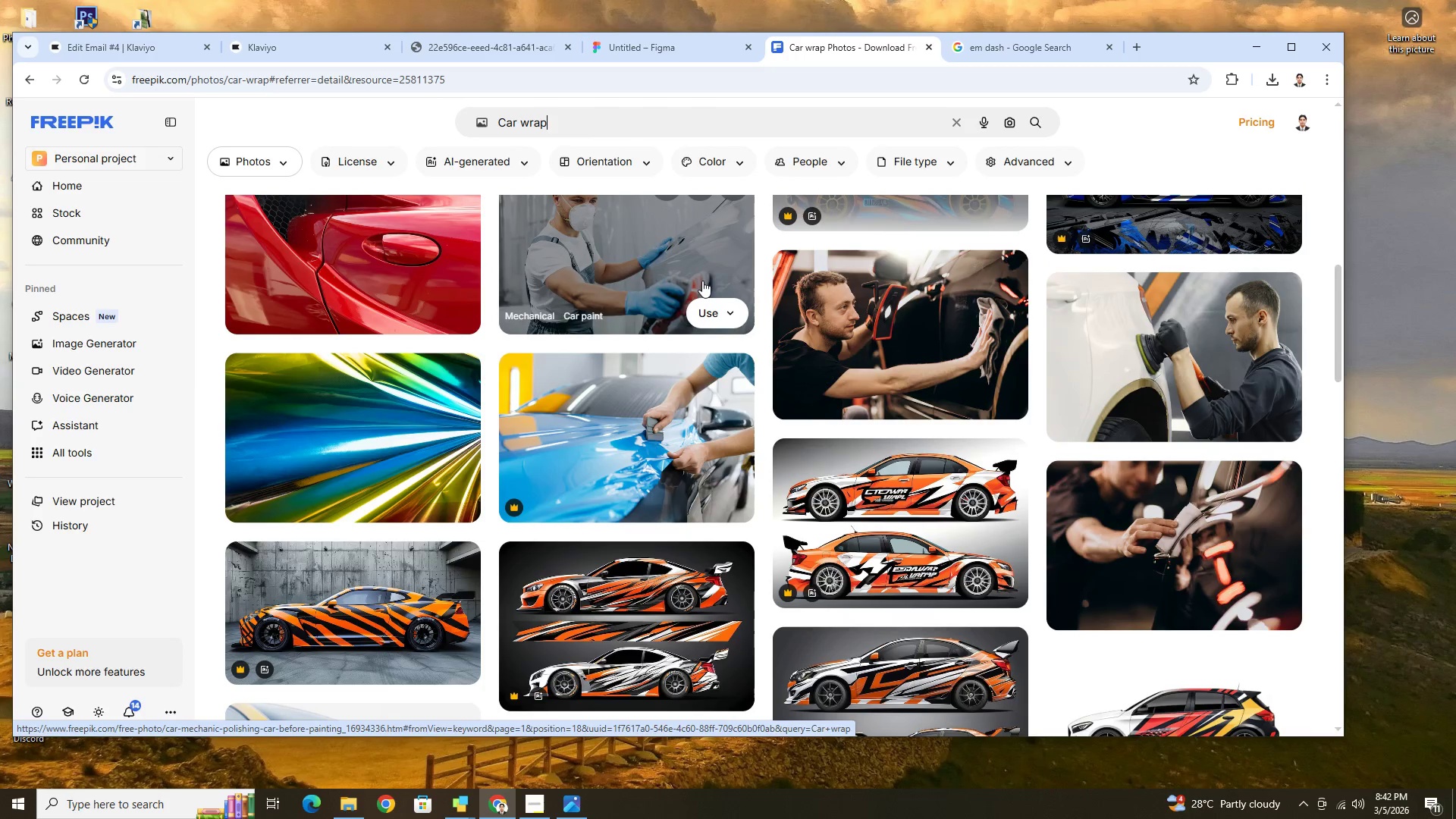 
left_click([702, 281])
 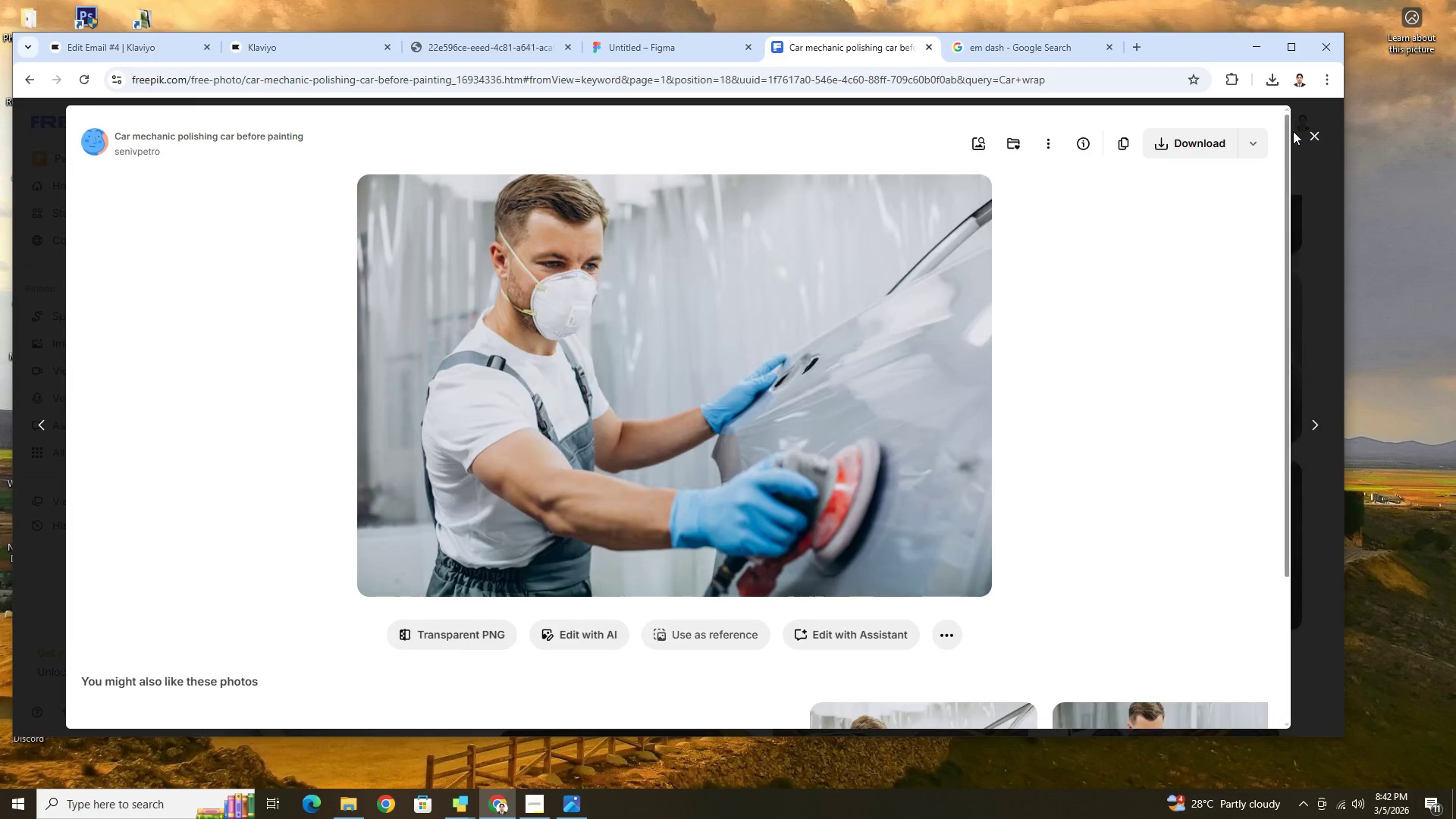 
scroll: coordinate [951, 632], scroll_direction: down, amount: 9.0
 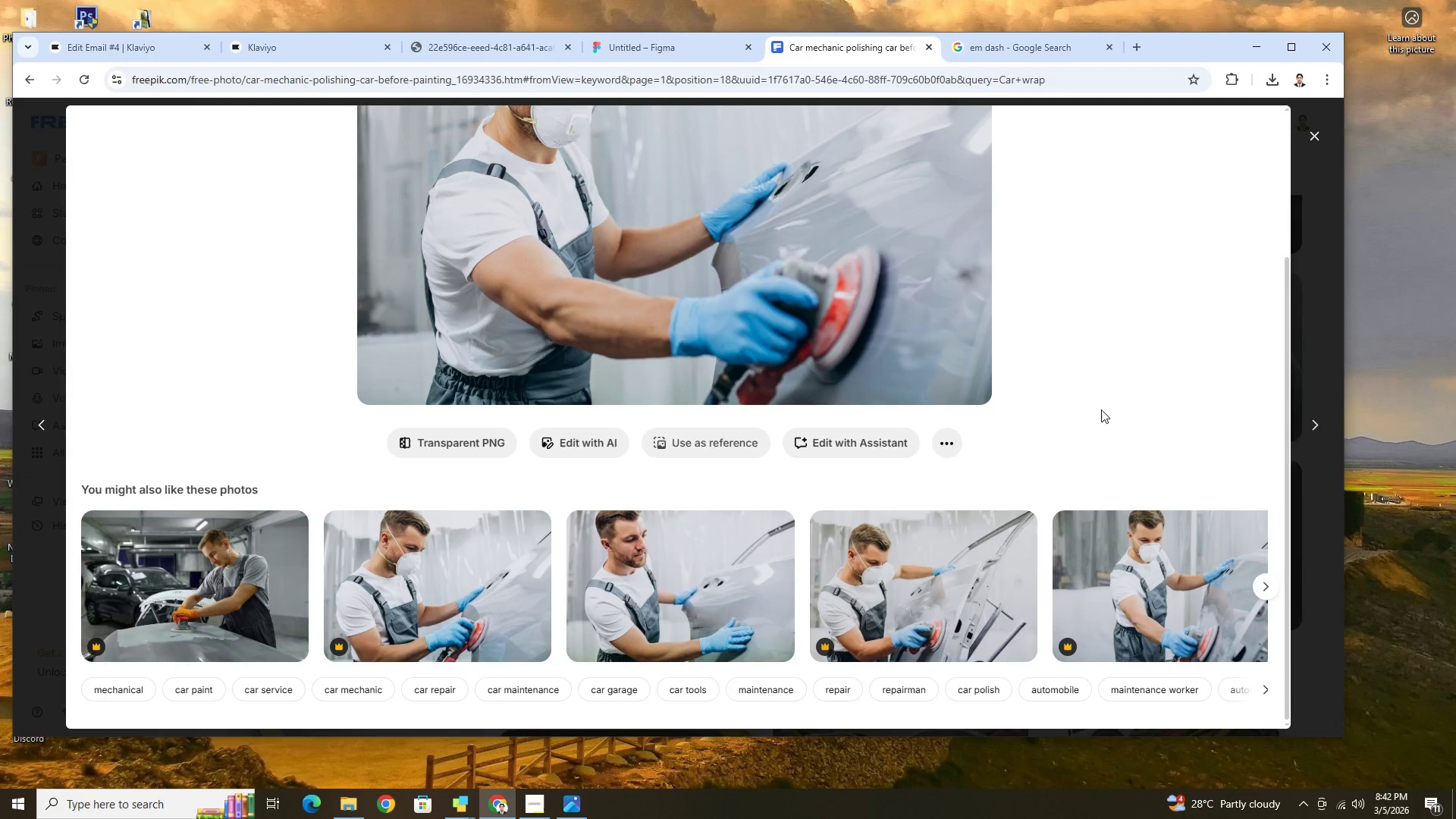 
left_click([1319, 145])
 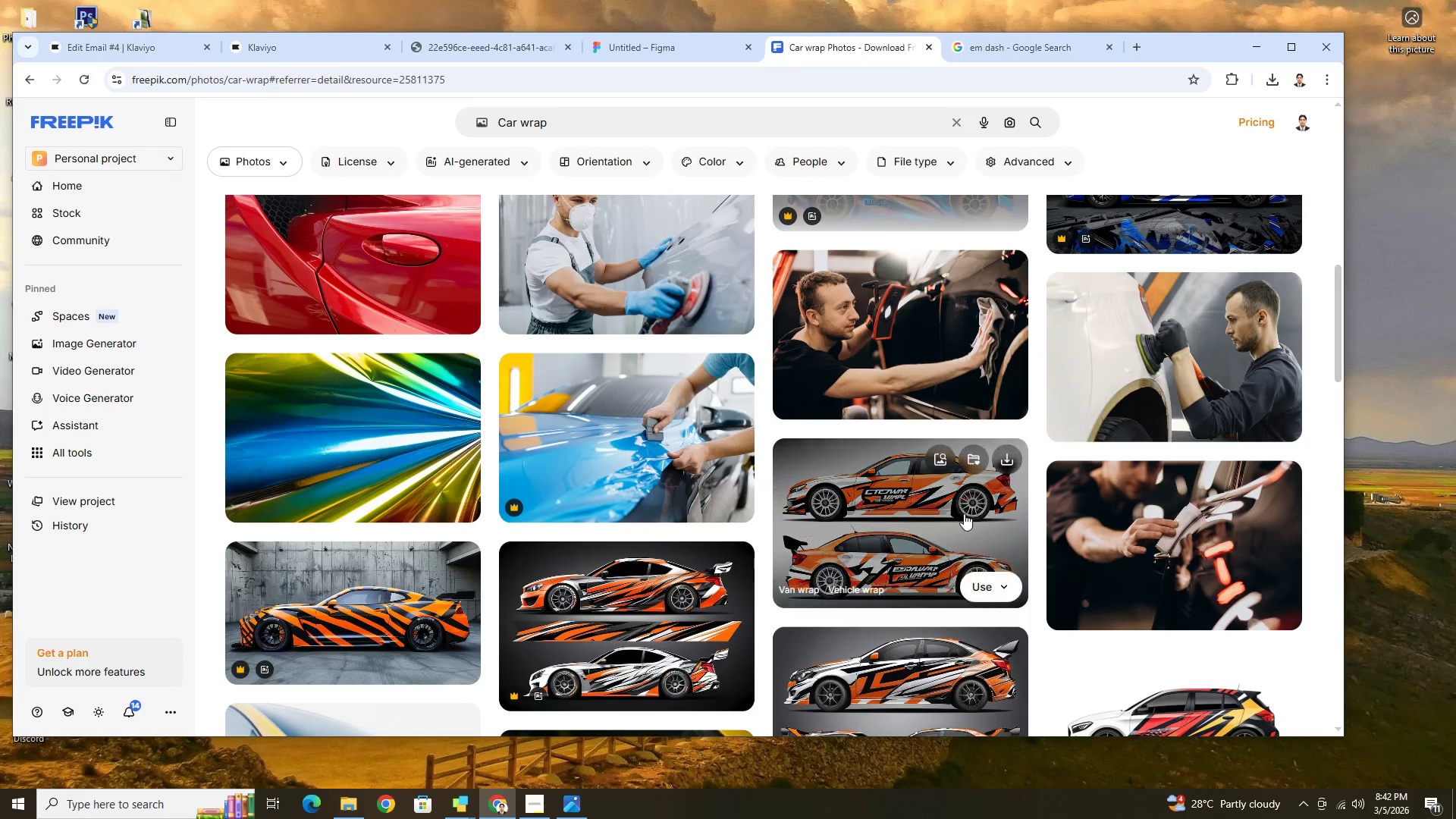 
scroll: coordinate [1190, 557], scroll_direction: down, amount: 33.0
 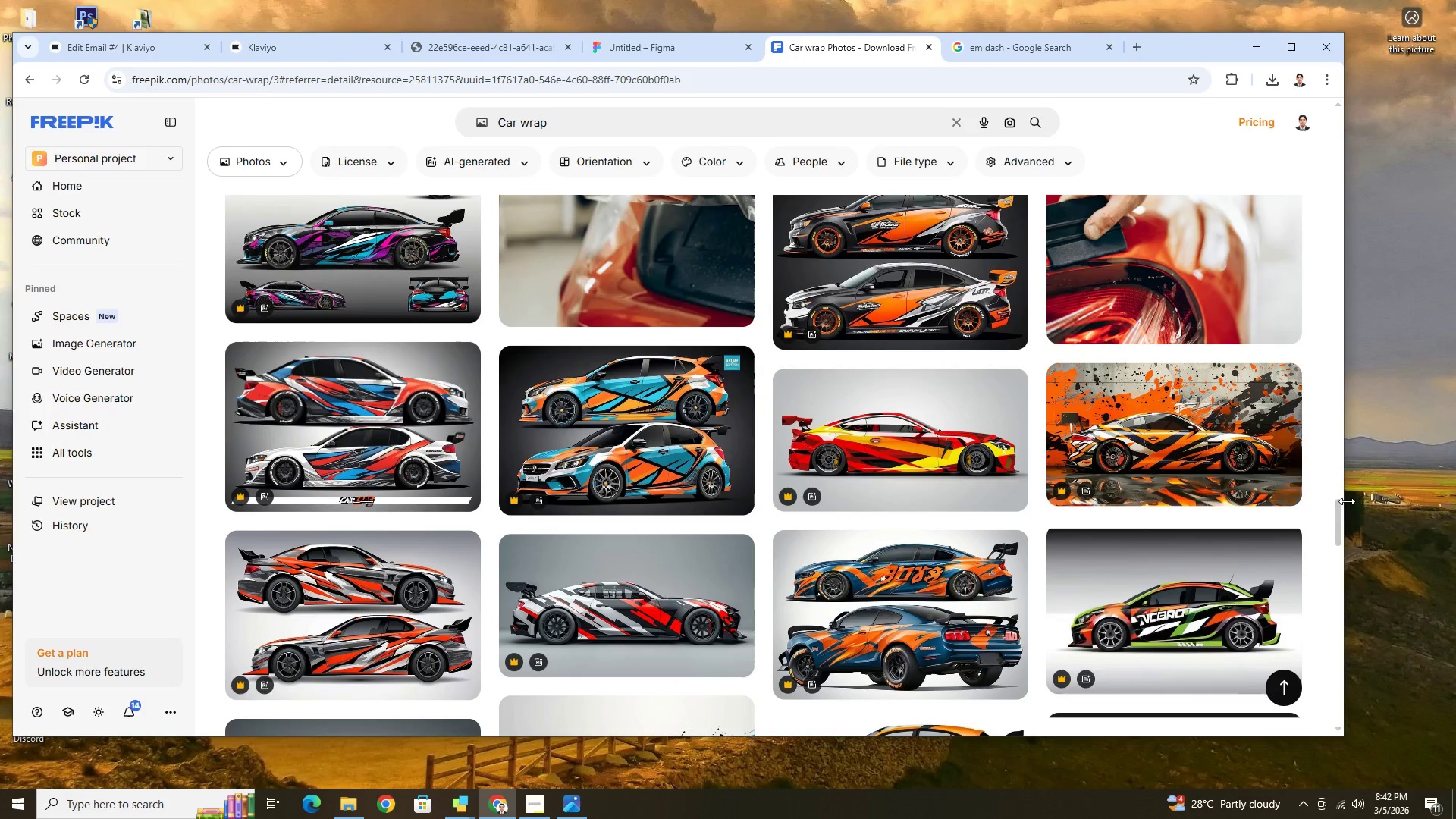 
left_click_drag(start_coordinate=[1341, 506], to_coordinate=[1329, 130])
 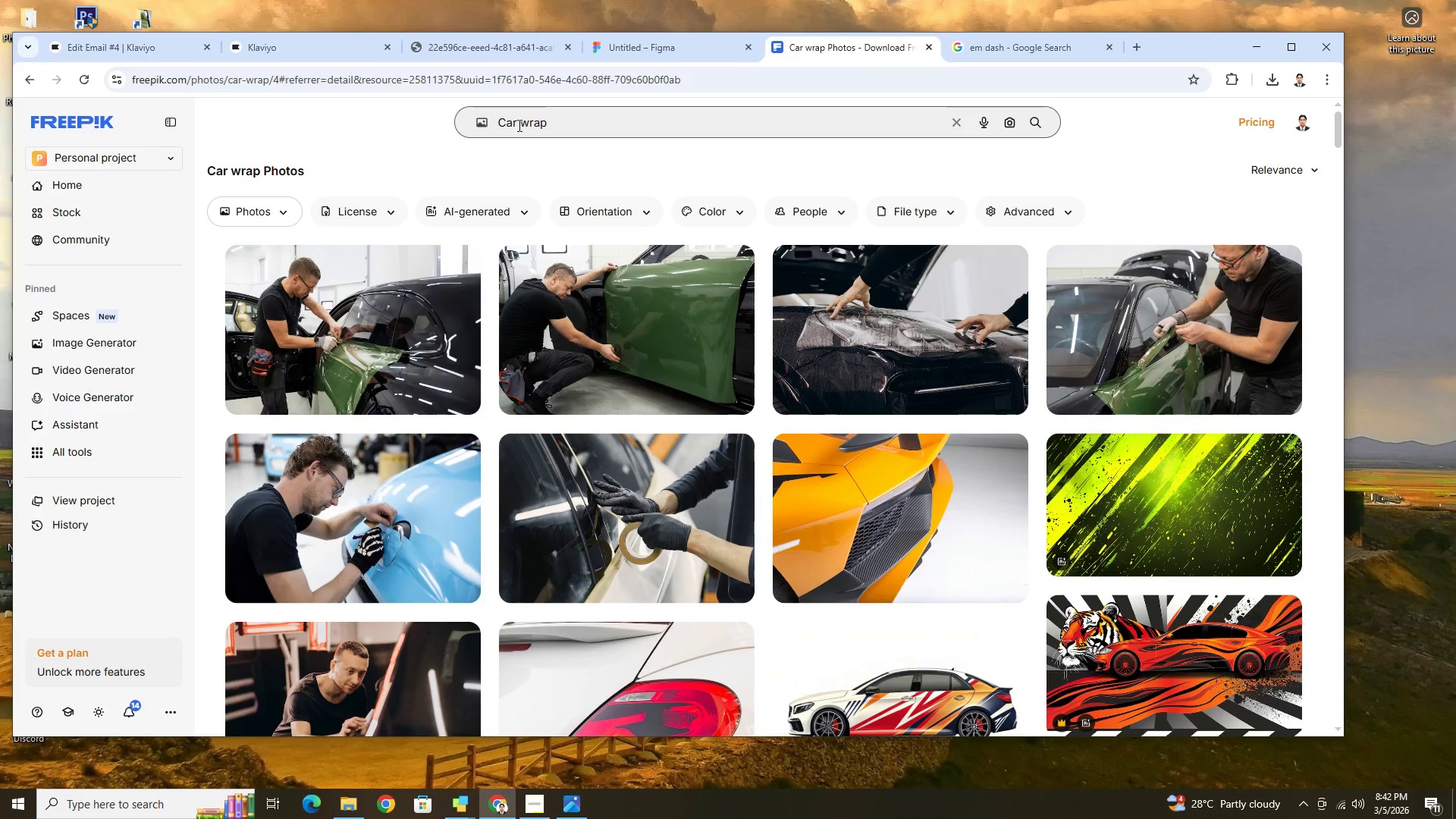 
left_click_drag(start_coordinate=[515, 124], to_coordinate=[496, 123])
 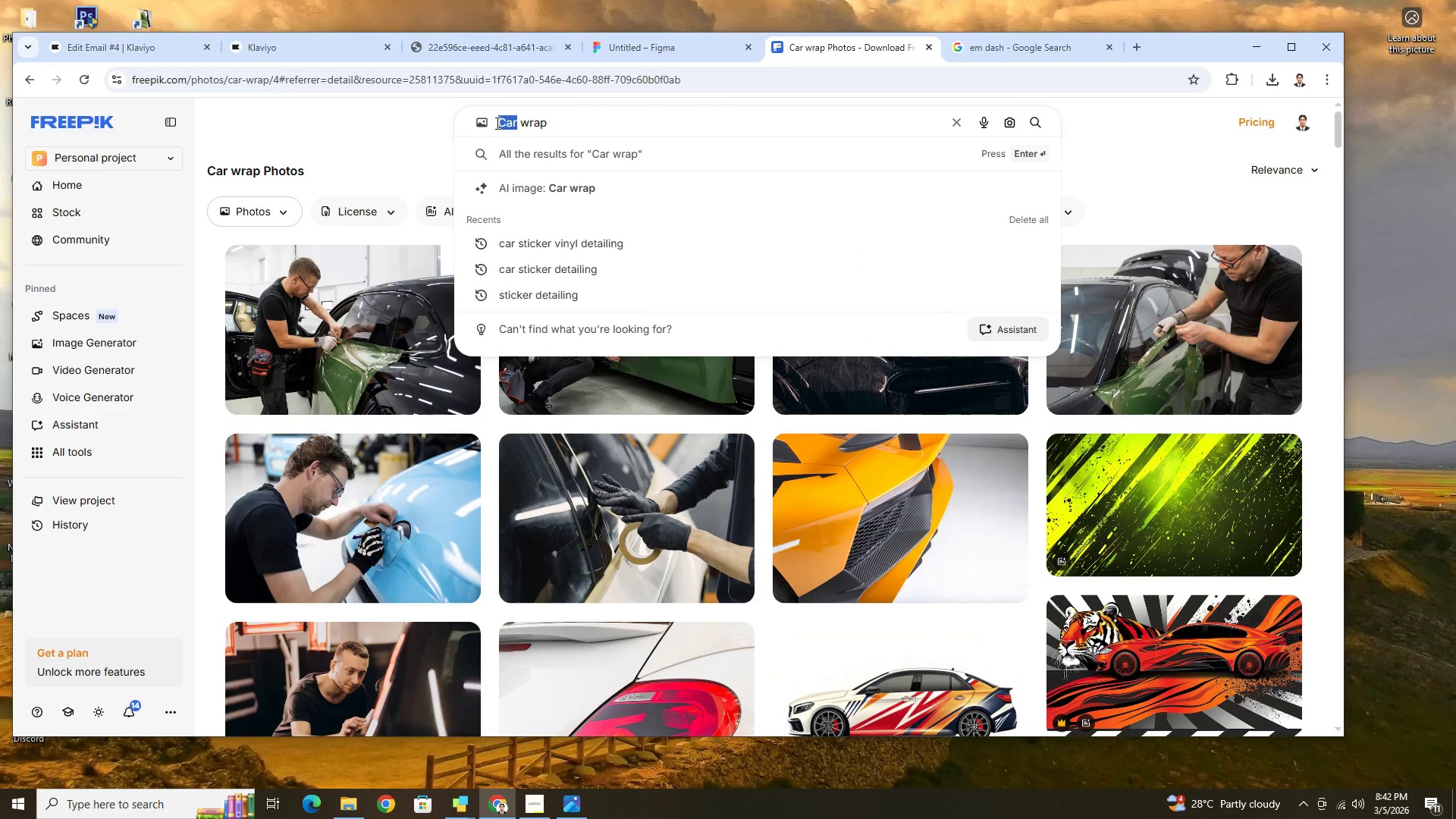 
type(c)
key(Backspace)
type(van sticker)
 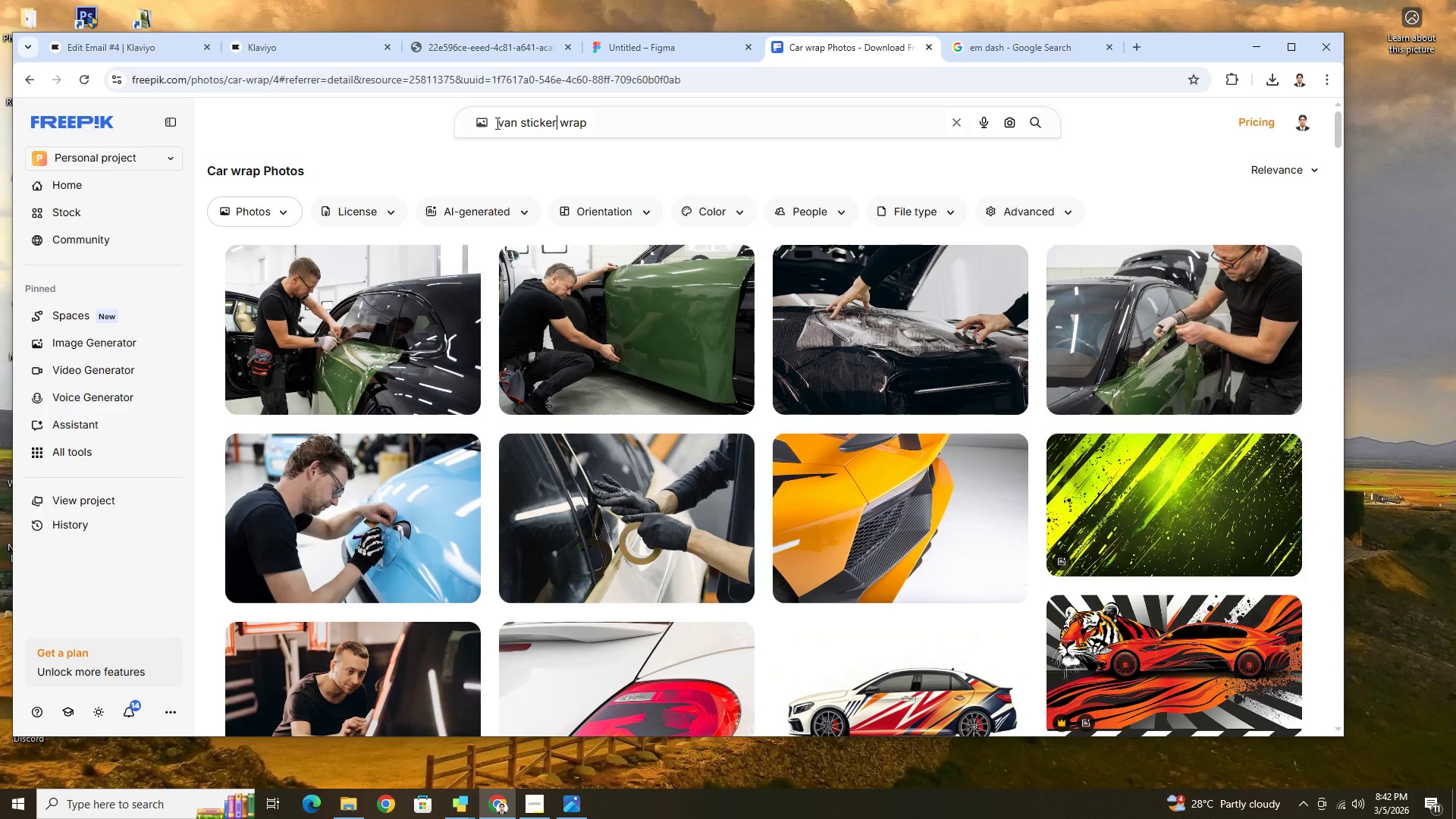 
key(Enter)
 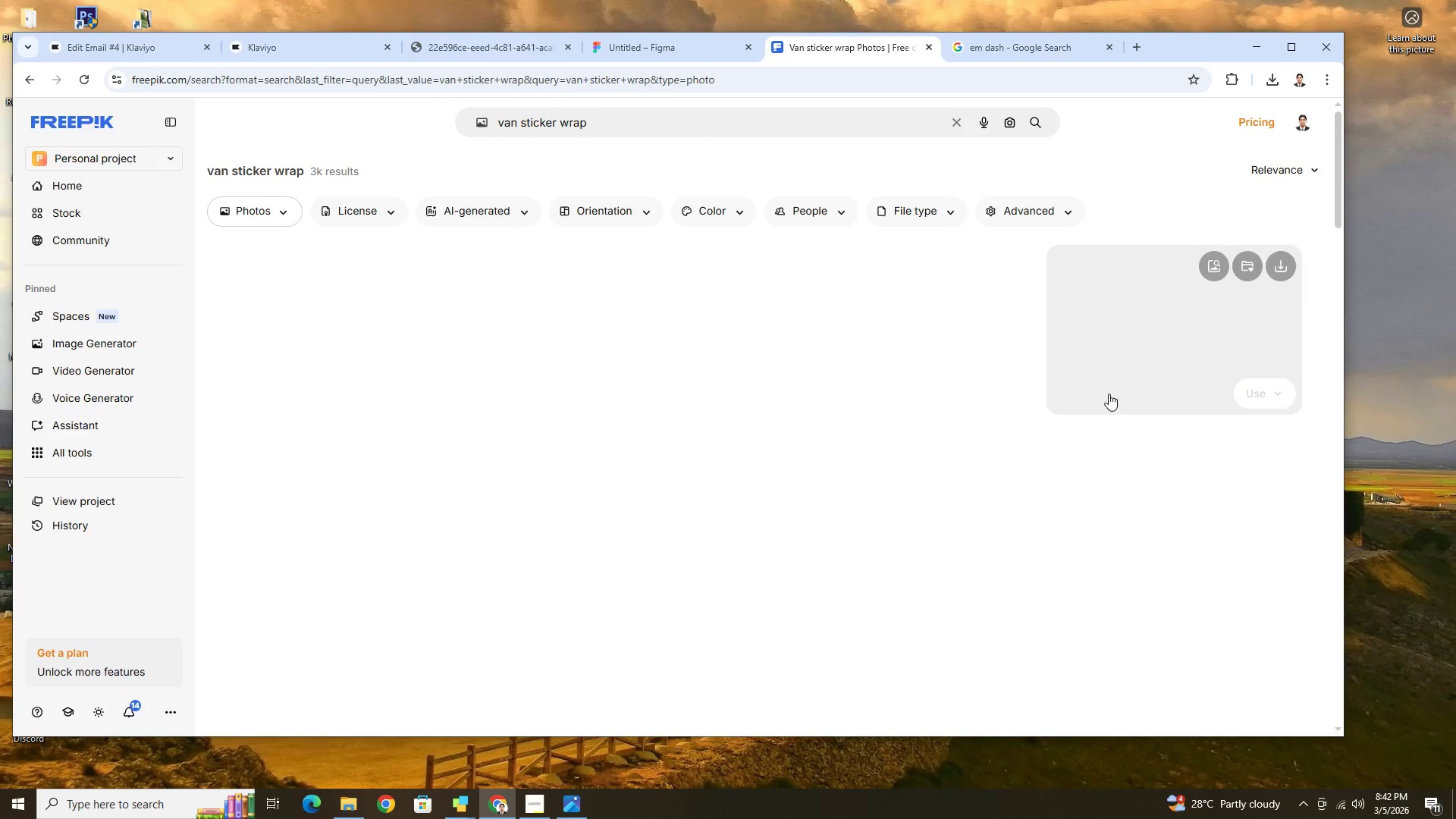 
mouse_move([1097, 557])
 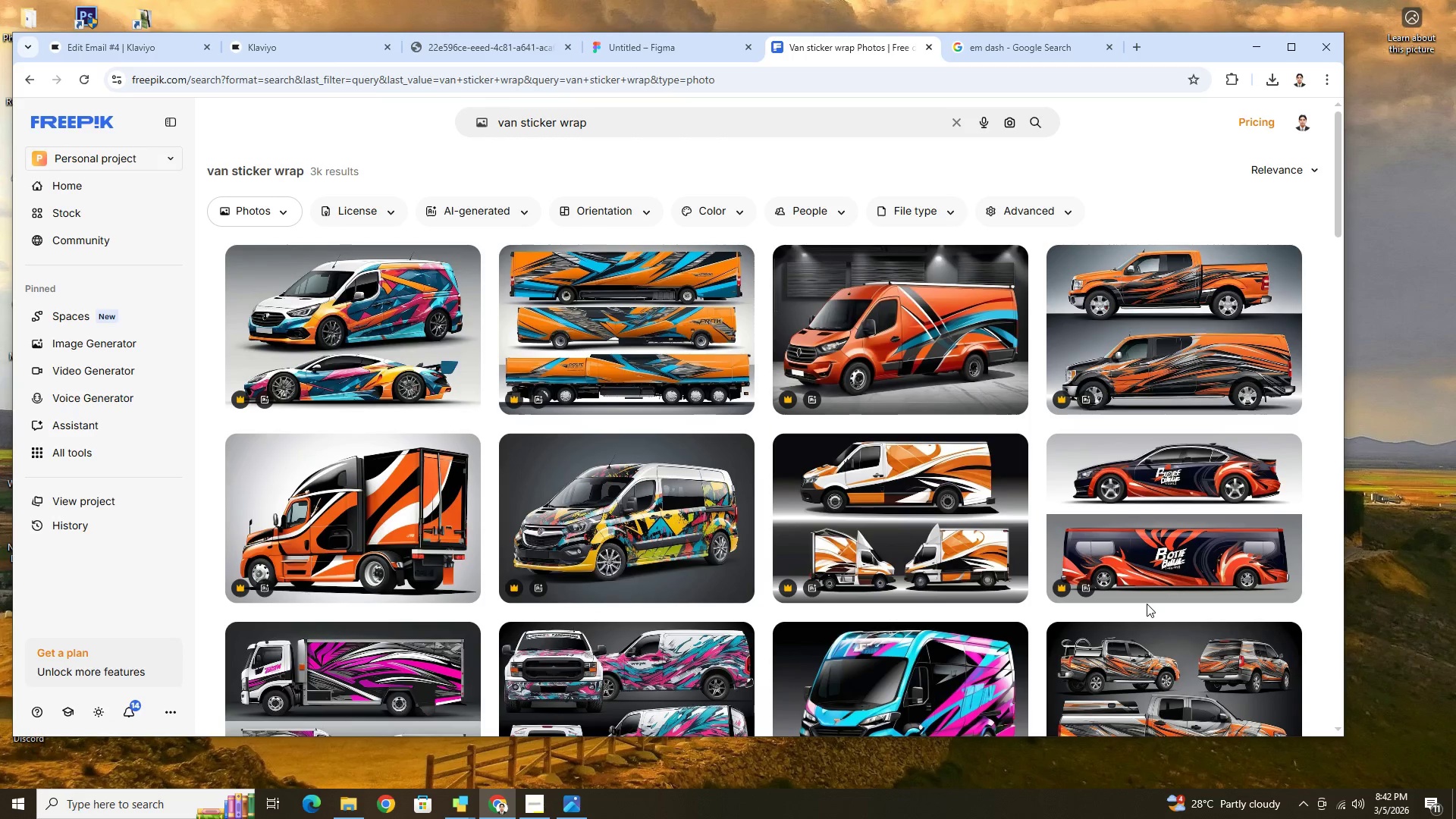 
scroll: coordinate [1147, 603], scroll_direction: down, amount: 23.0
 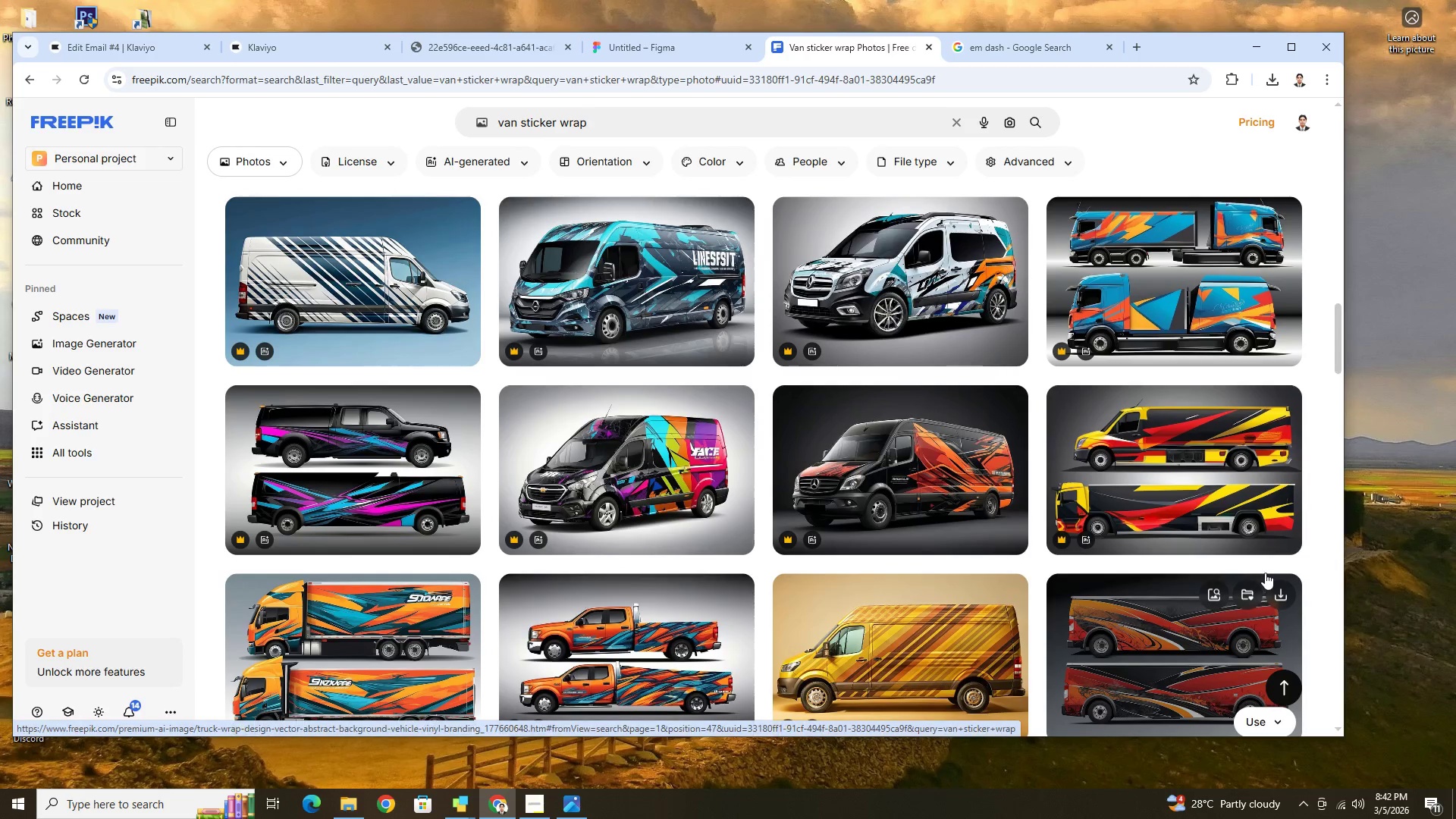 
scroll: coordinate [804, 541], scroll_direction: down, amount: 20.0
 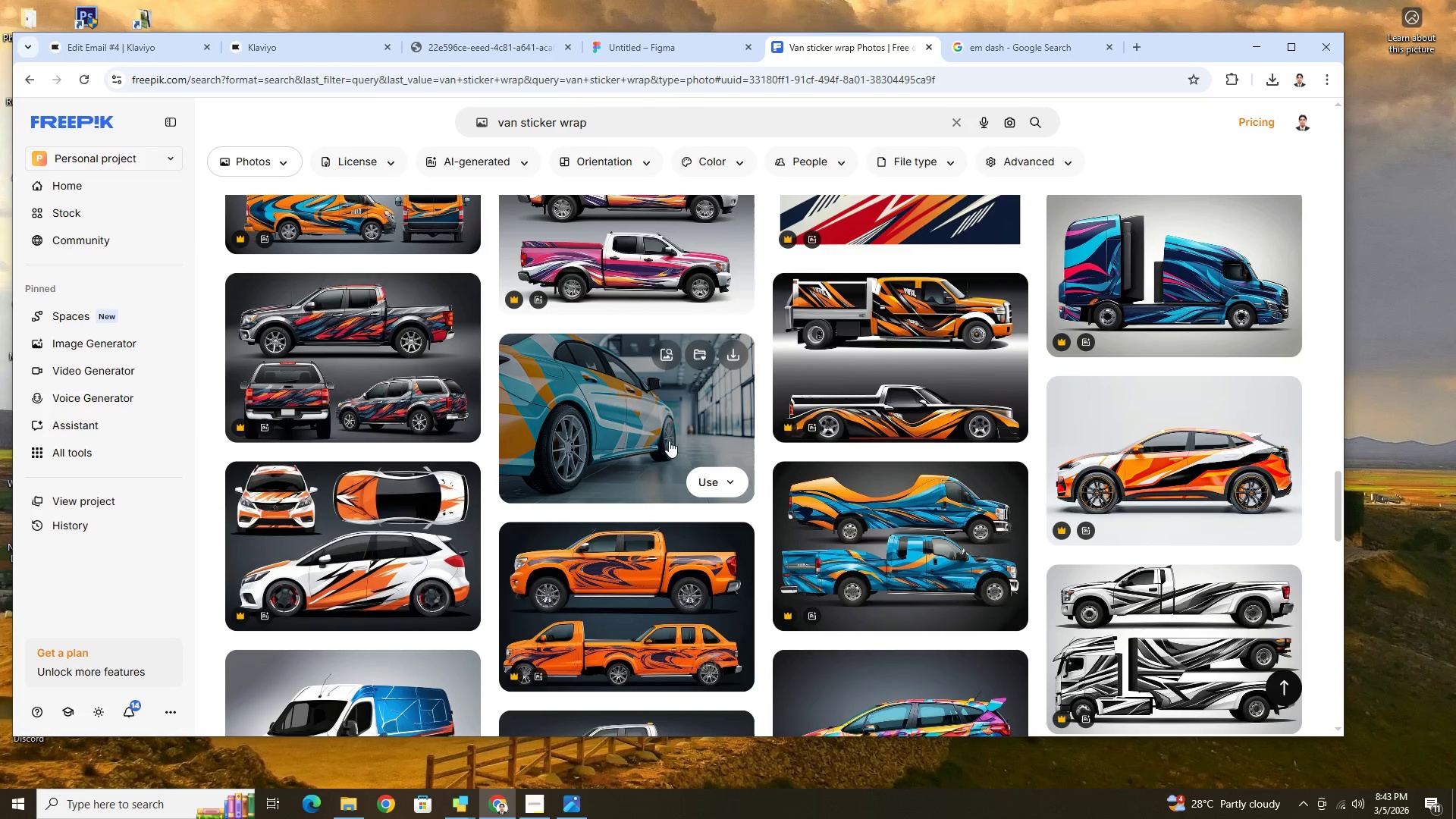 
left_click([644, 417])
 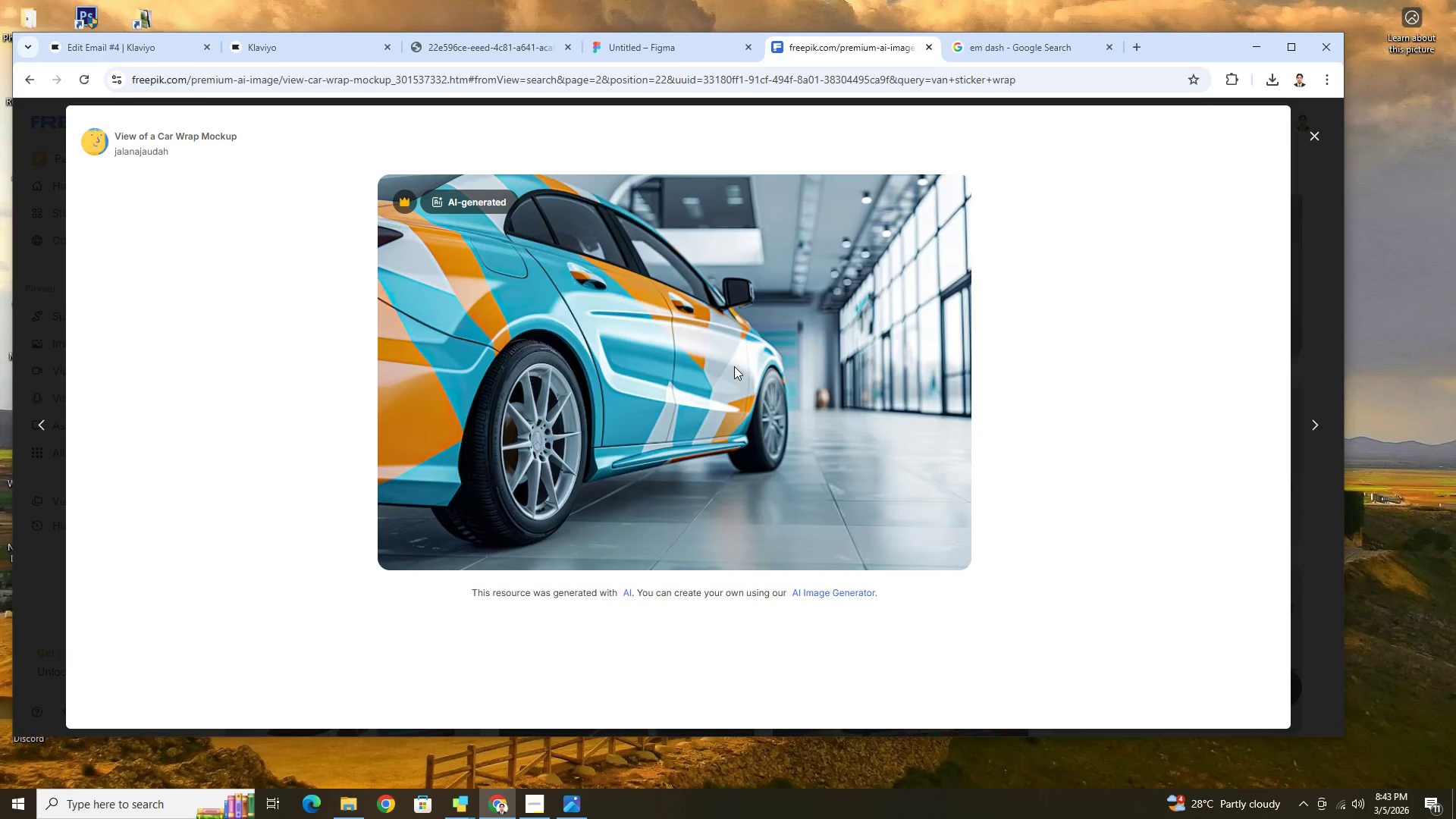 
right_click([736, 359])
 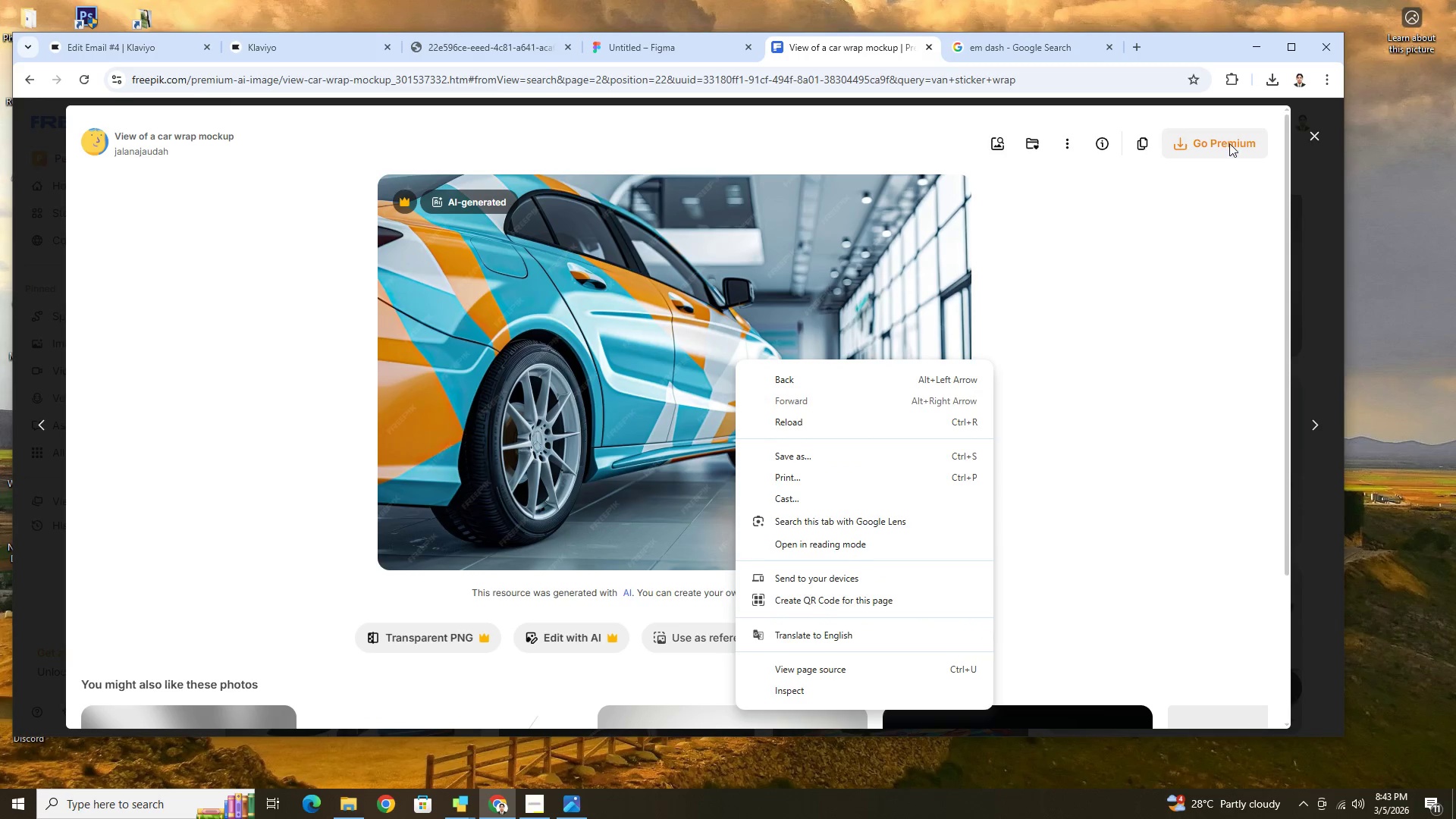 
left_click_drag(start_coordinate=[1310, 136], to_coordinate=[1324, 137])
 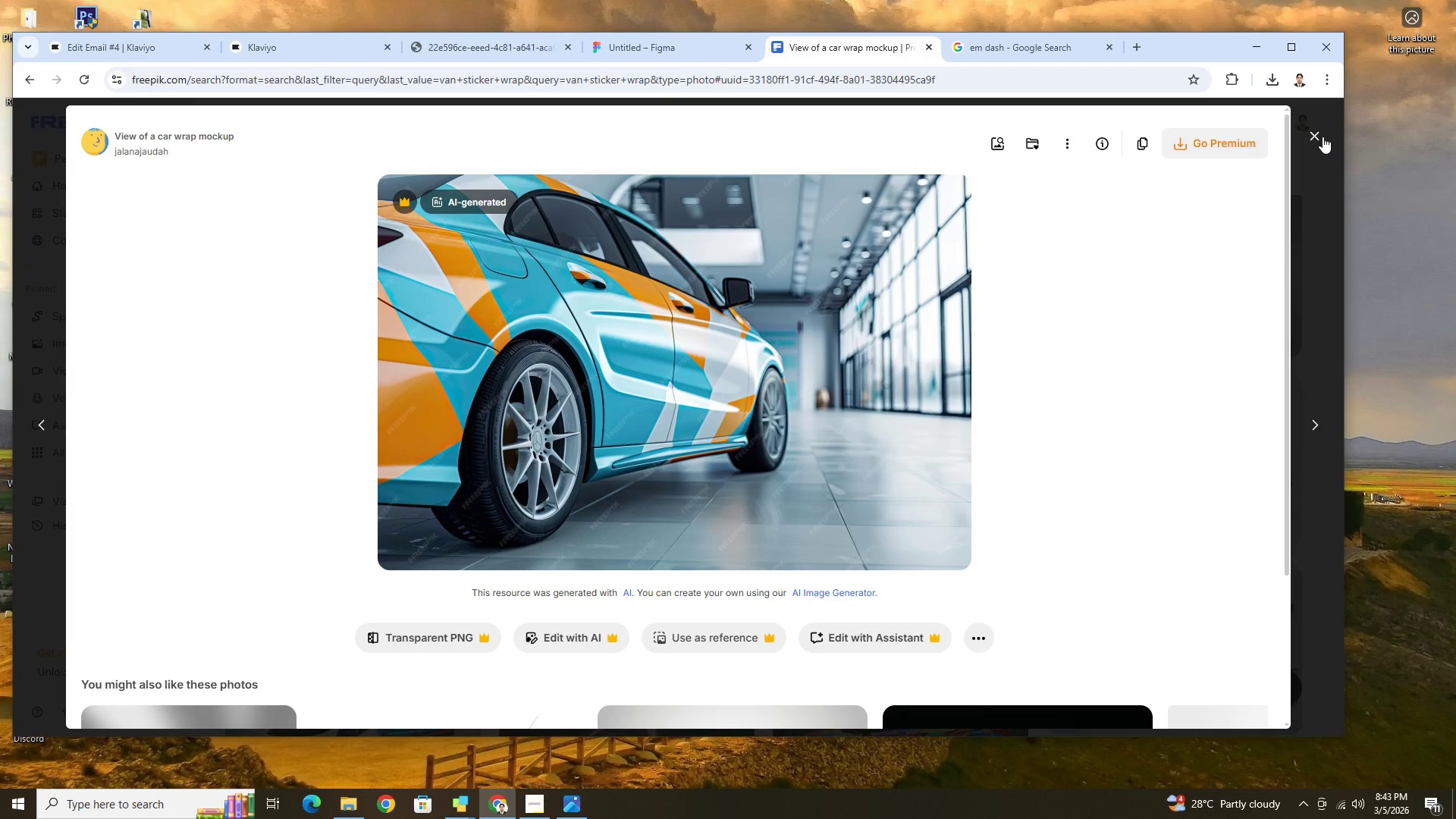 
left_click([1323, 136])
 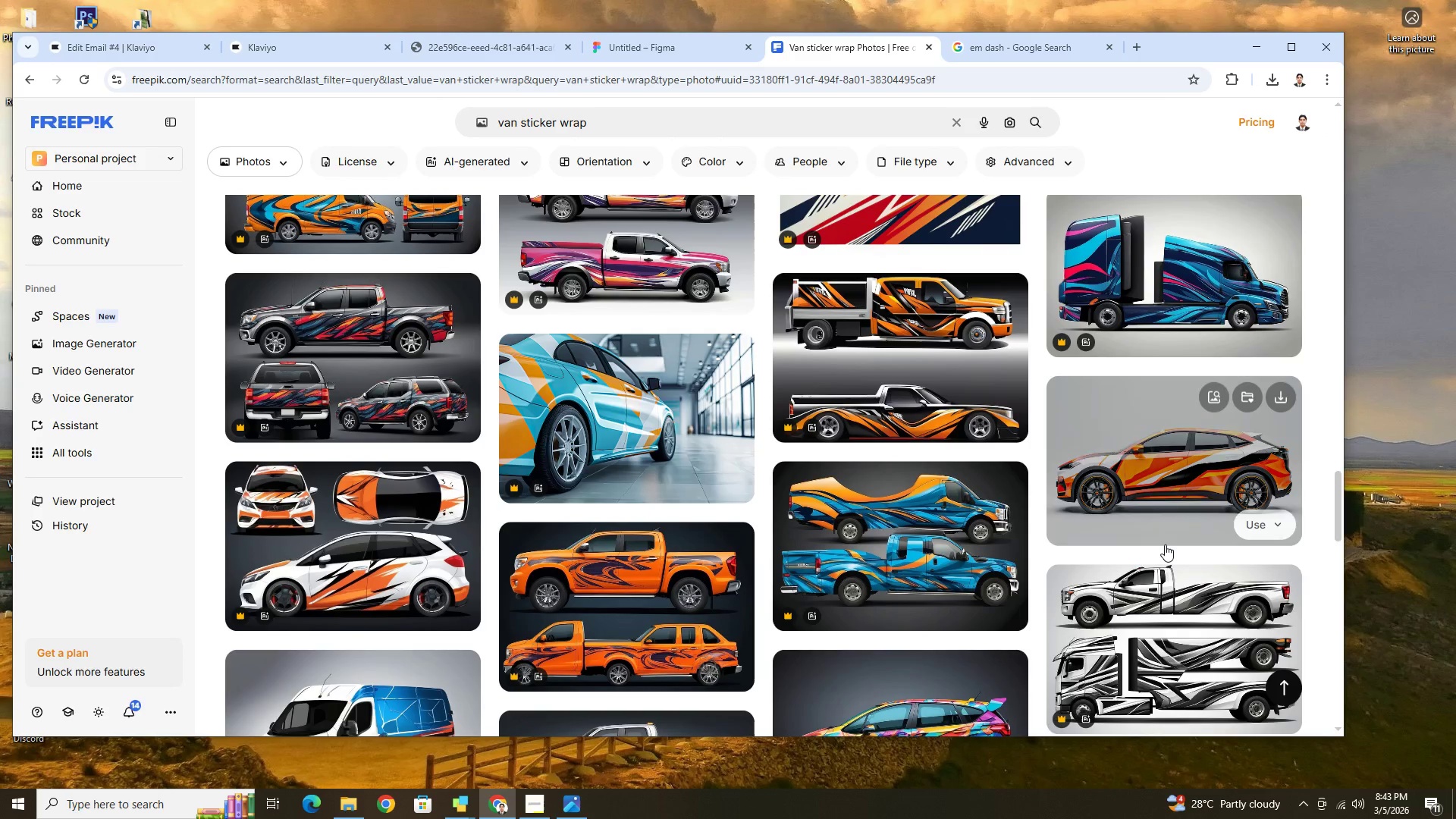 
scroll: coordinate [1165, 544], scroll_direction: down, amount: 1.0
 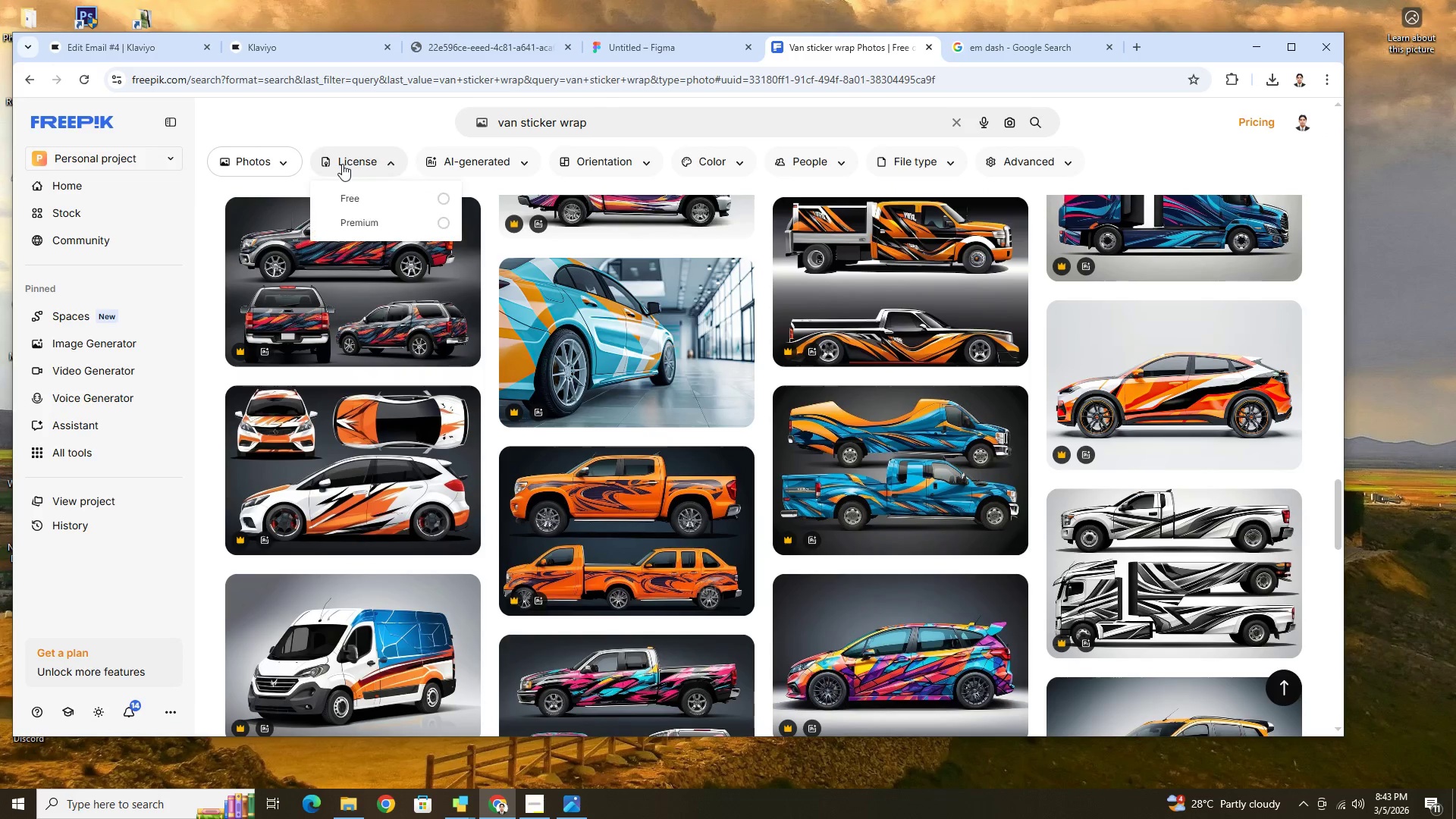 
left_click([425, 196])
 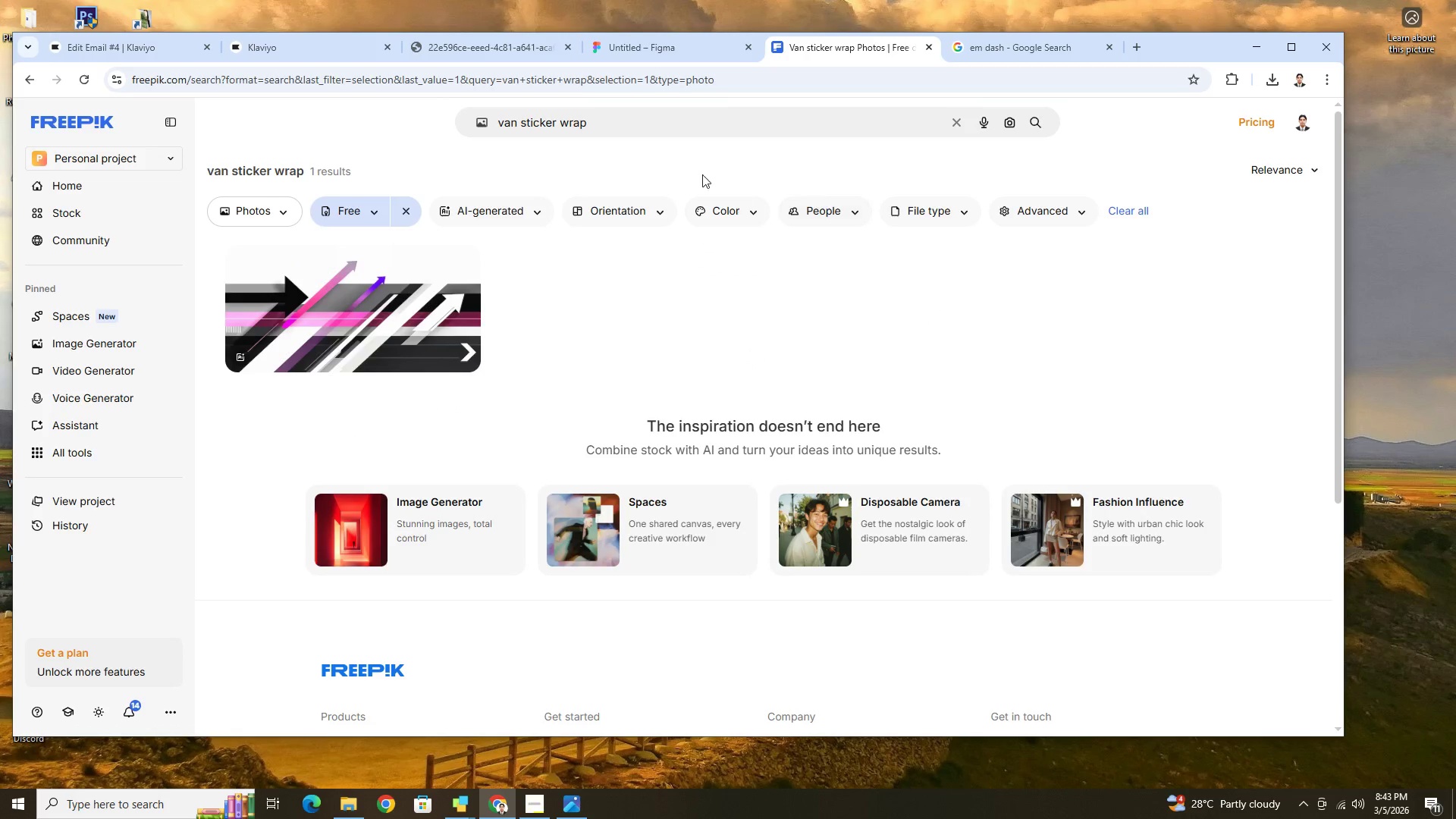 
left_click([599, 118])
 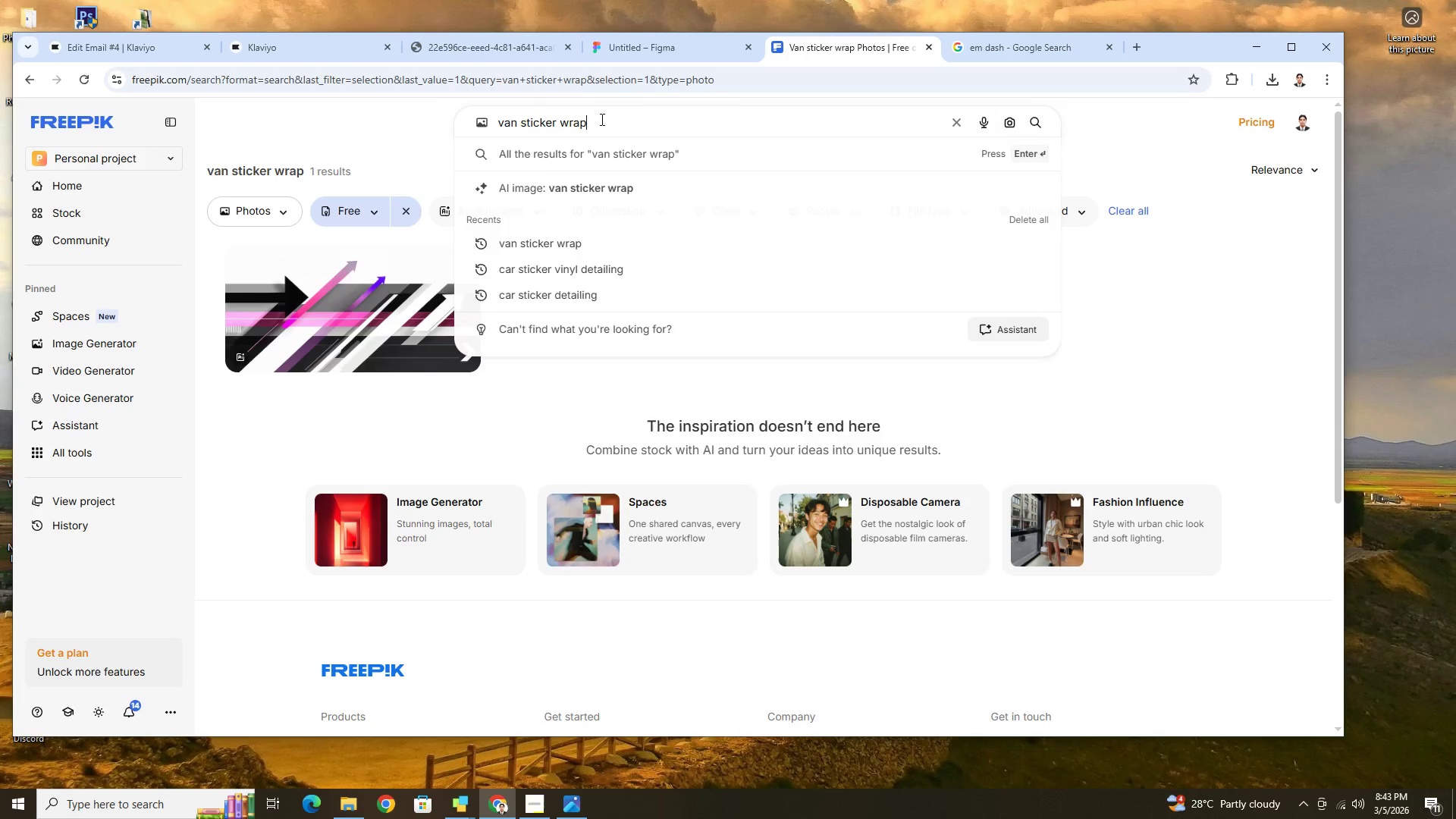 
type( process)
 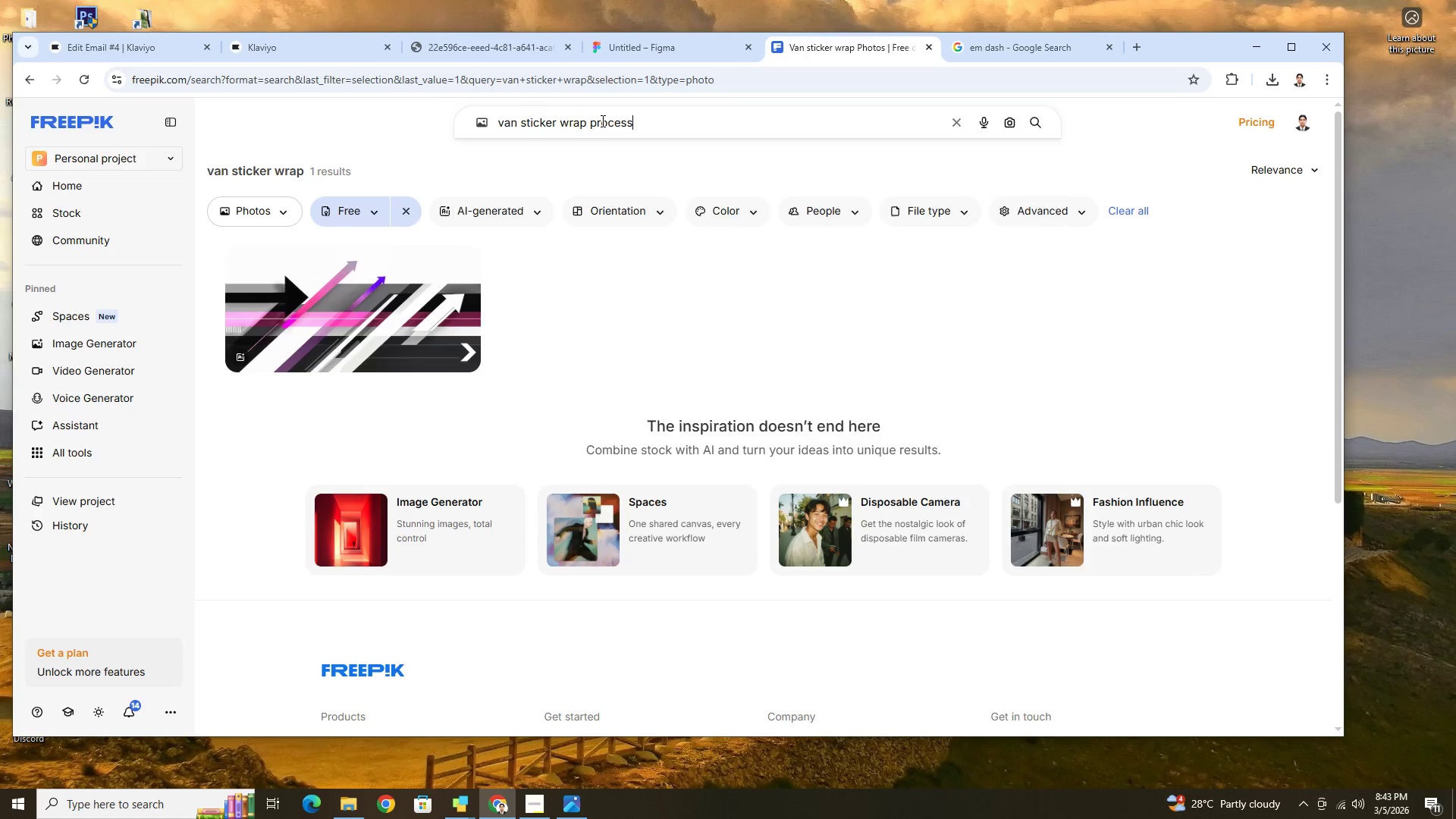 
key(Enter)
 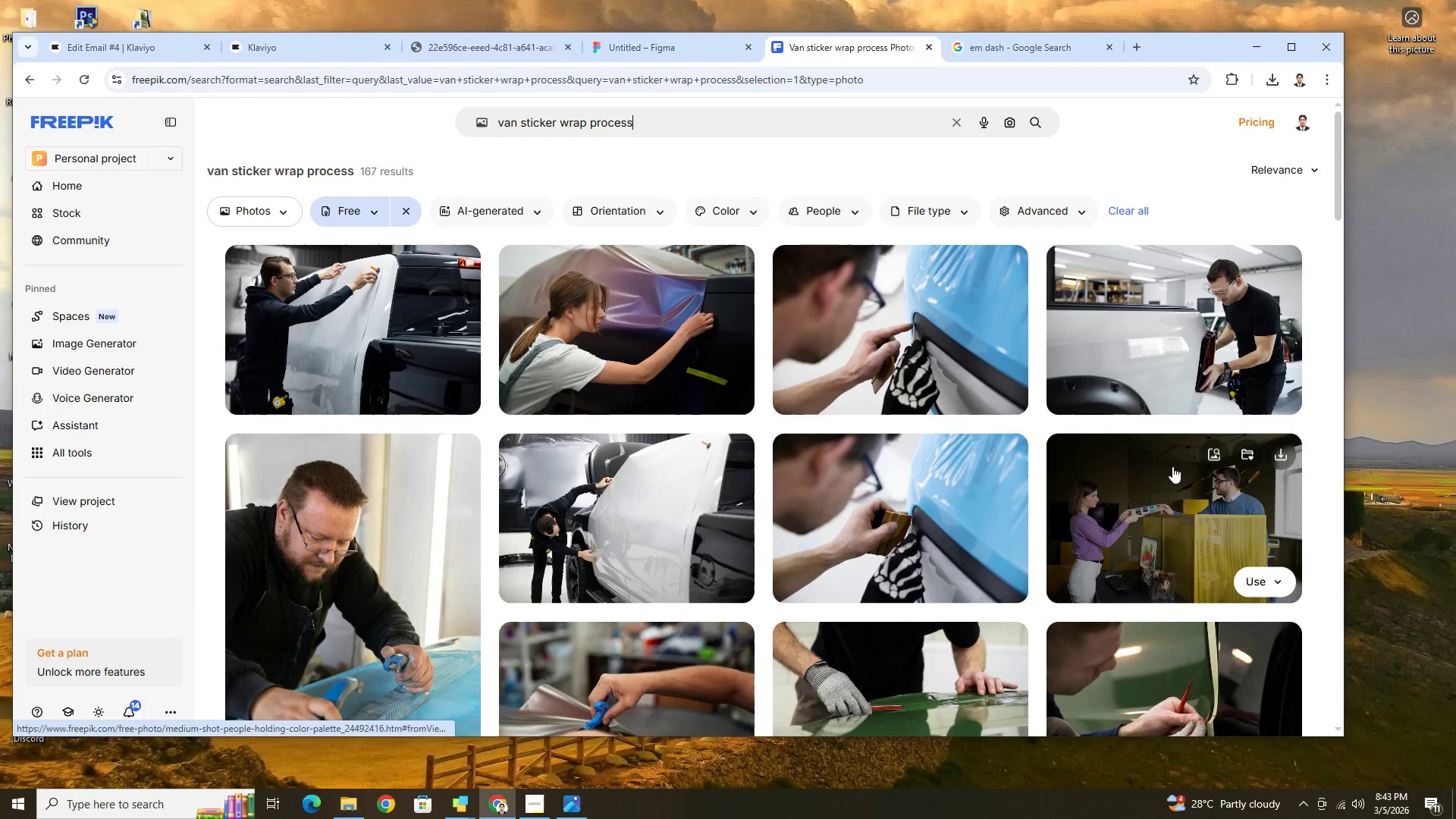 
scroll: coordinate [1065, 547], scroll_direction: down, amount: 6.0
 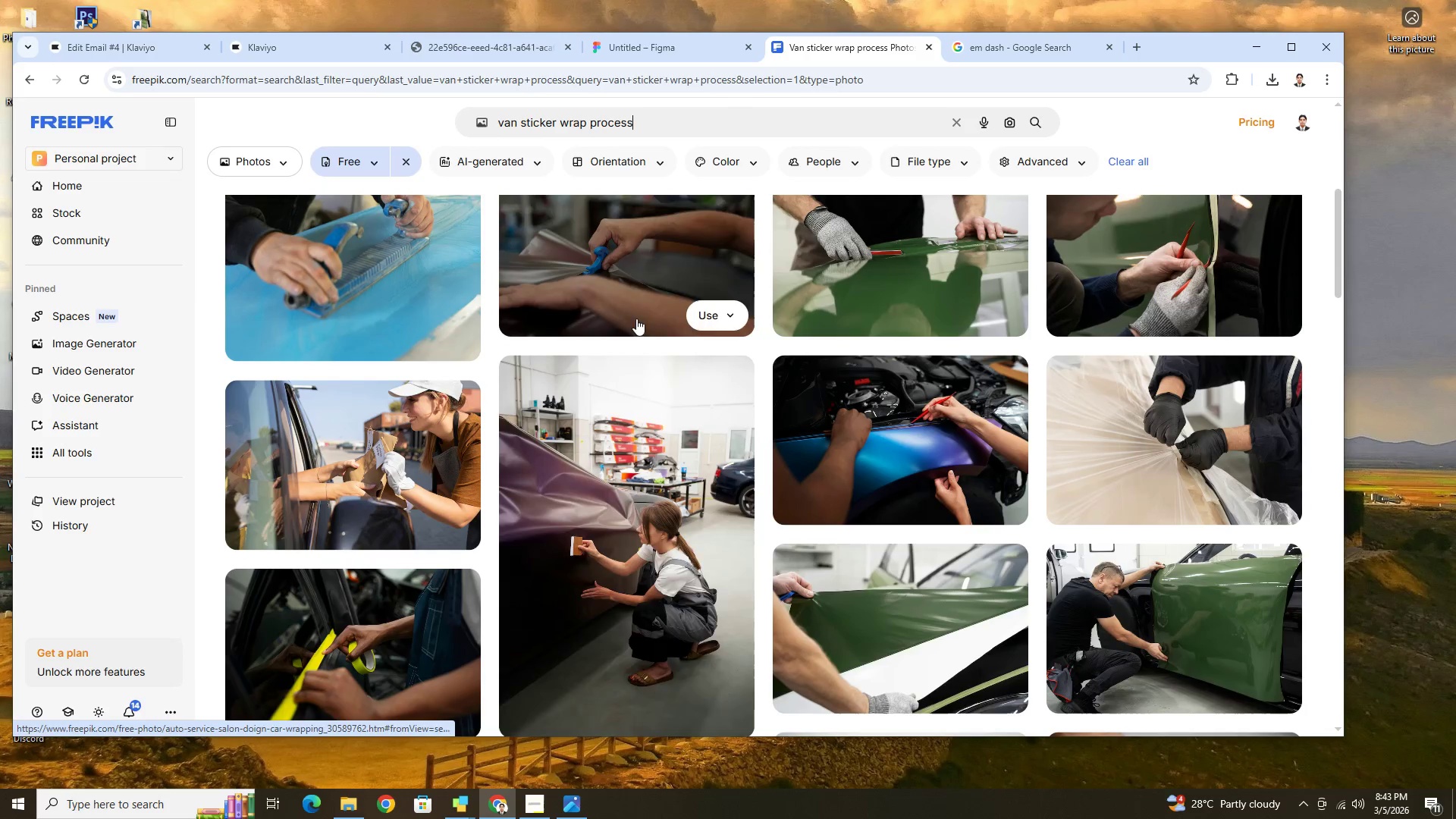 
wait(5.56)
 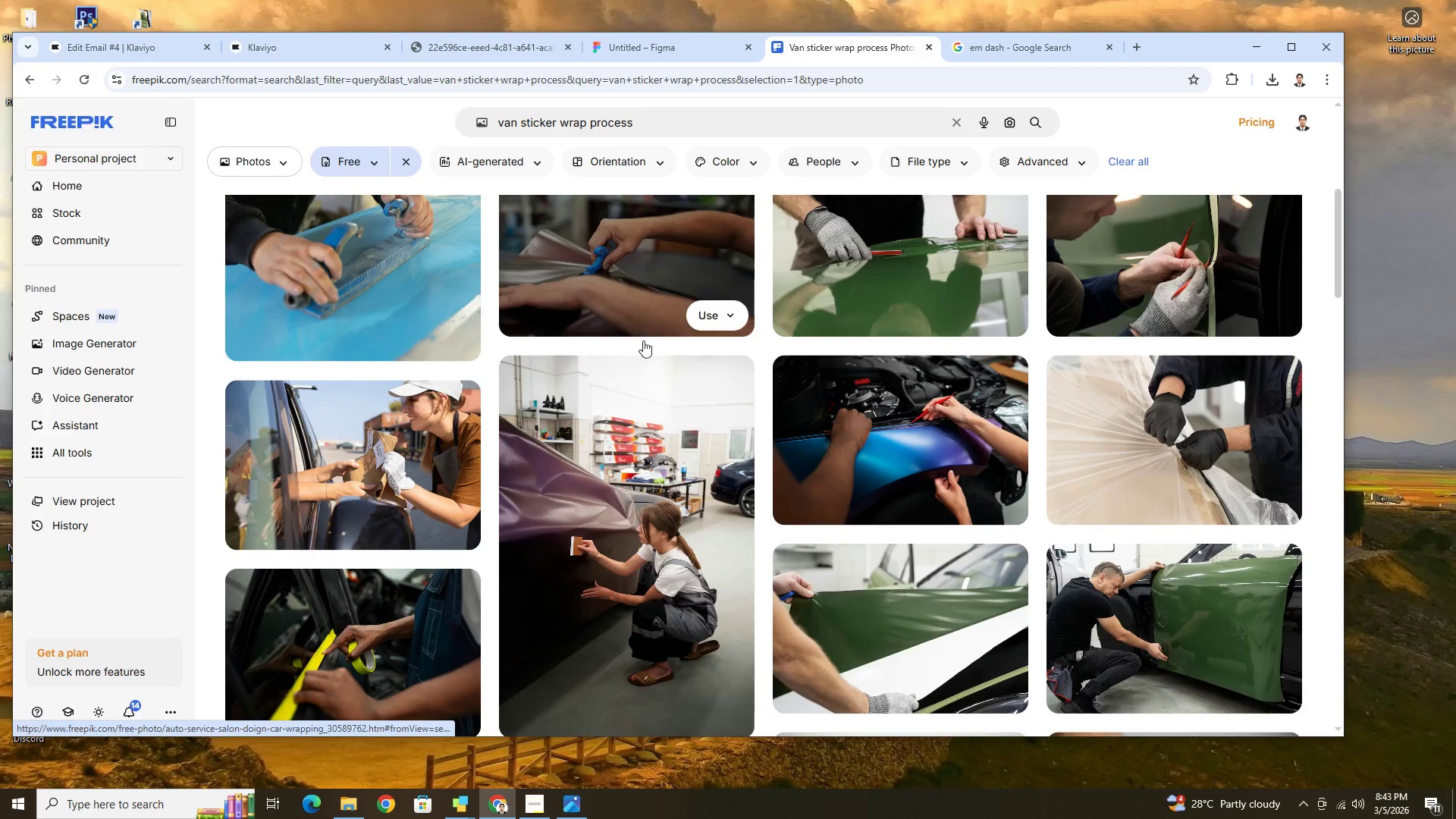 
scroll: coordinate [1183, 523], scroll_direction: down, amount: 7.0
 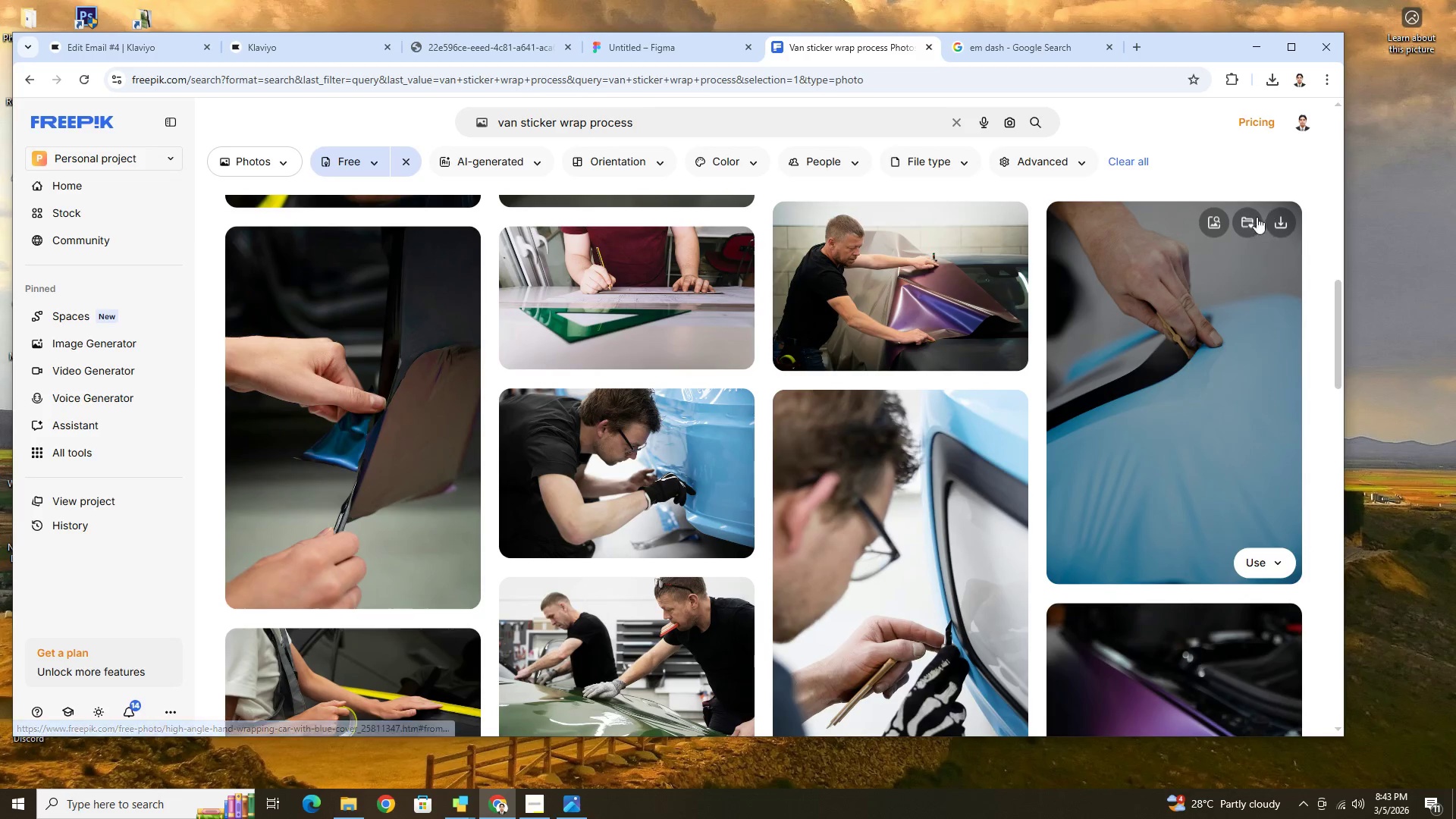 
left_click([1189, 344])
 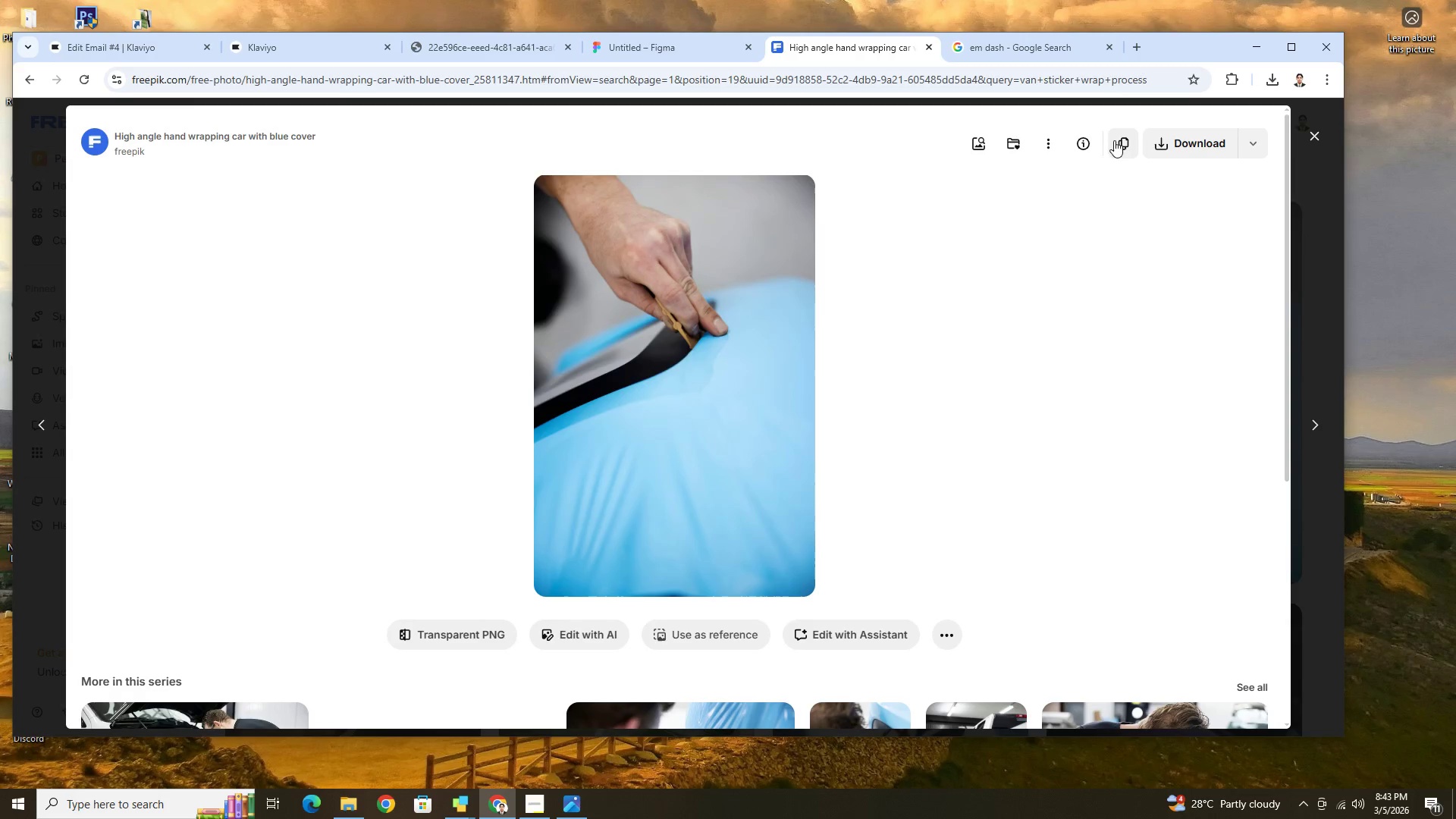 
left_click([1120, 141])
 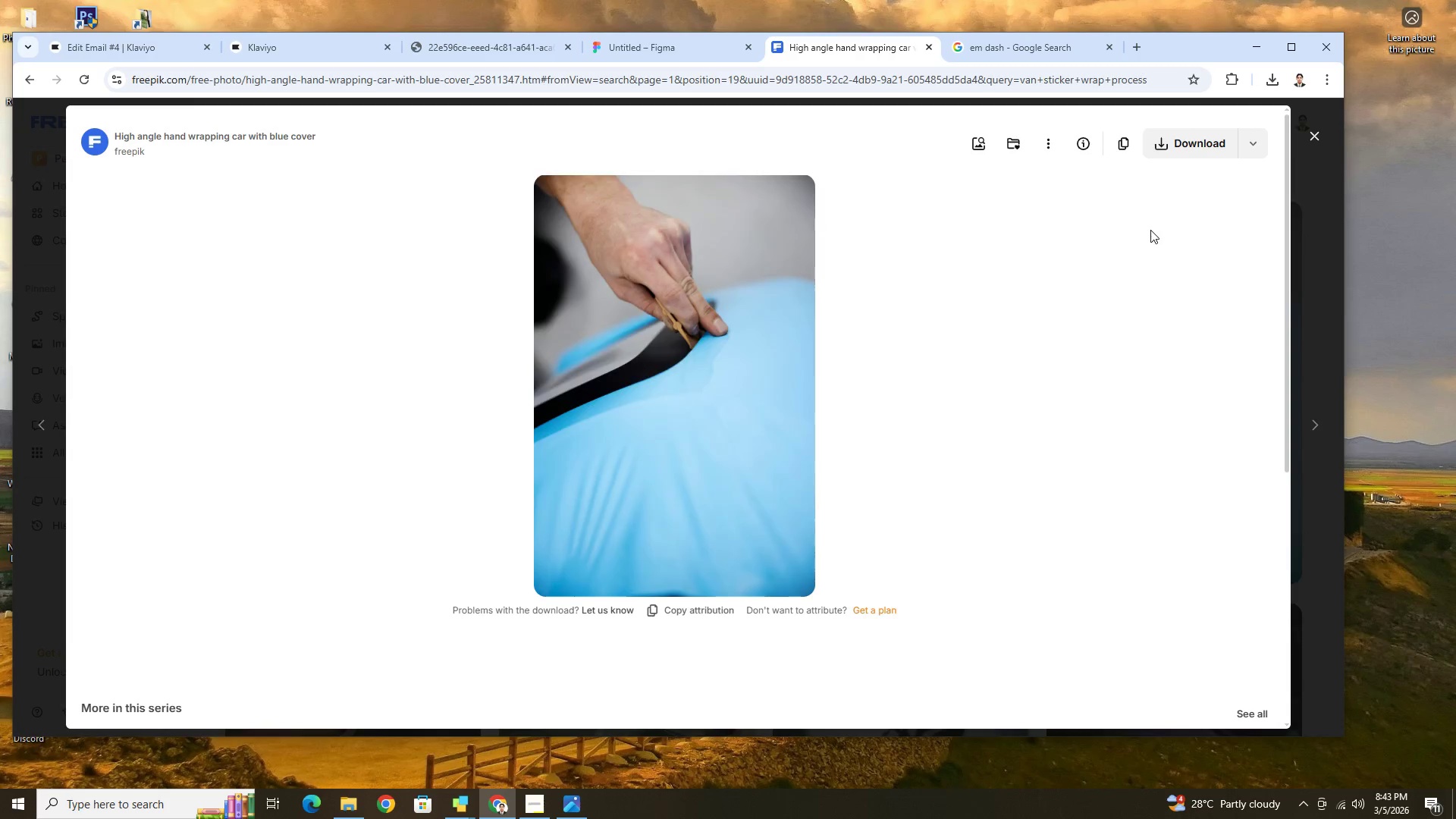 
key(Alt+Tab)